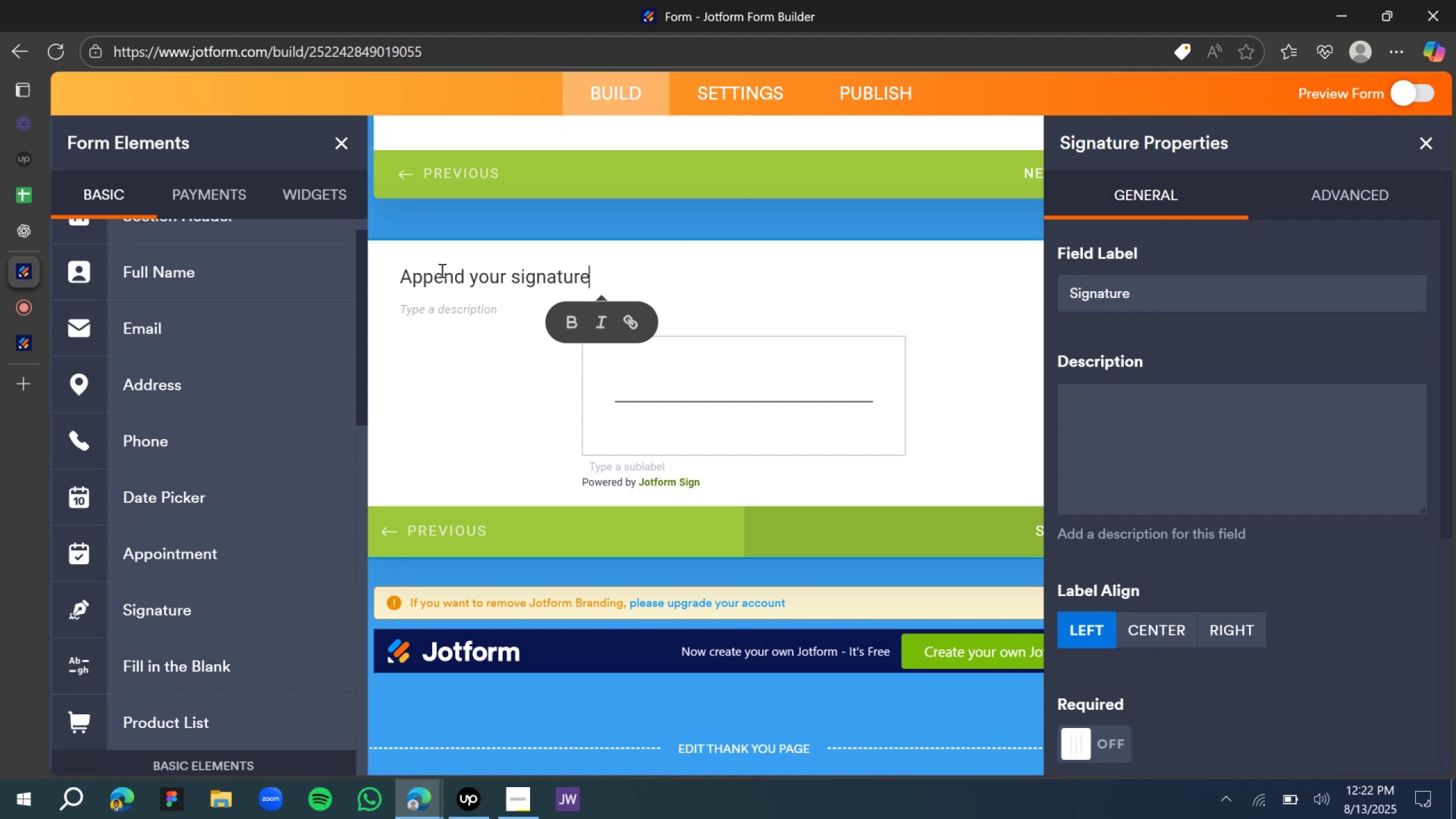 
key(Control+ControlLeft)
 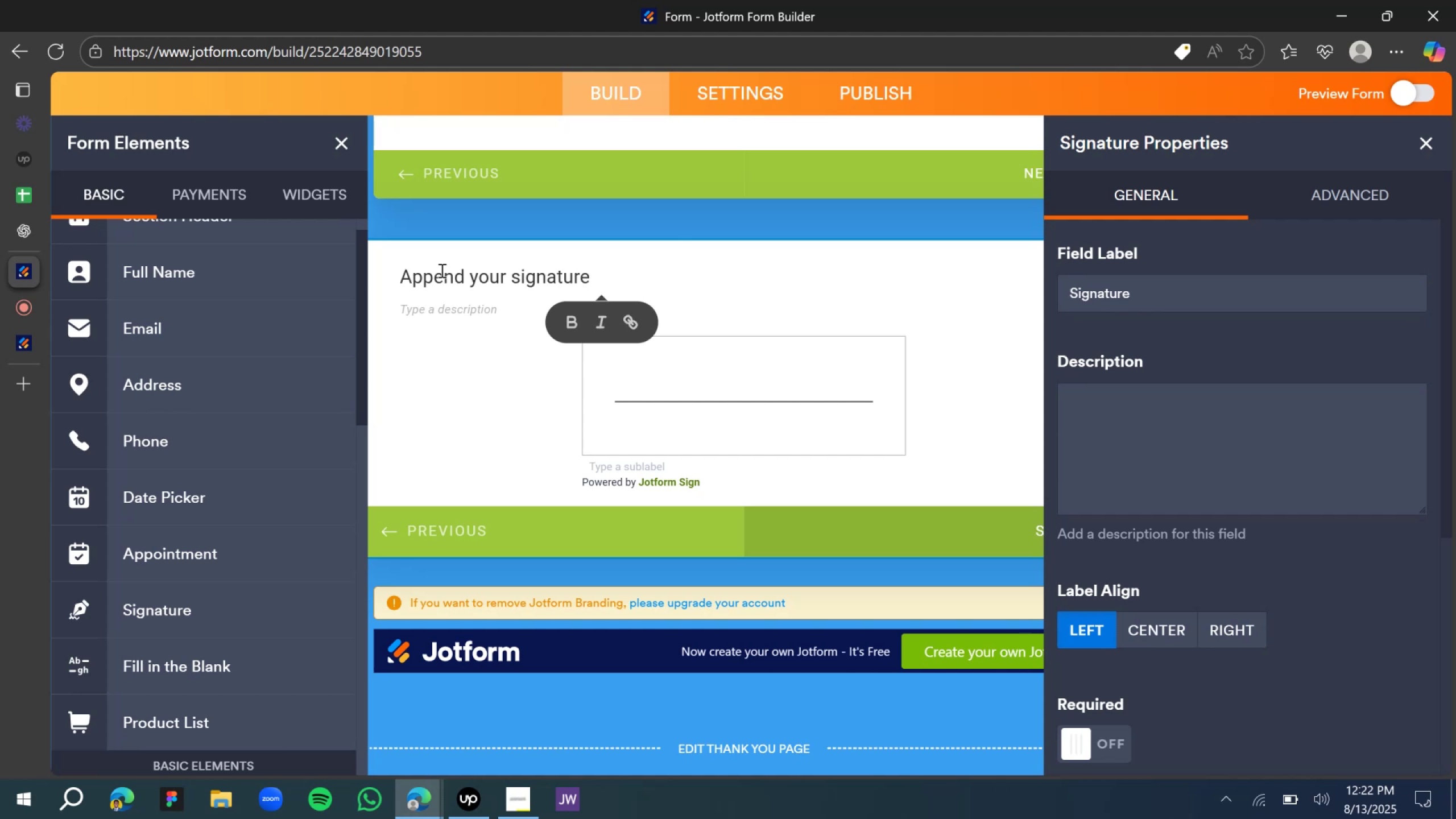 
key(Control+A)
 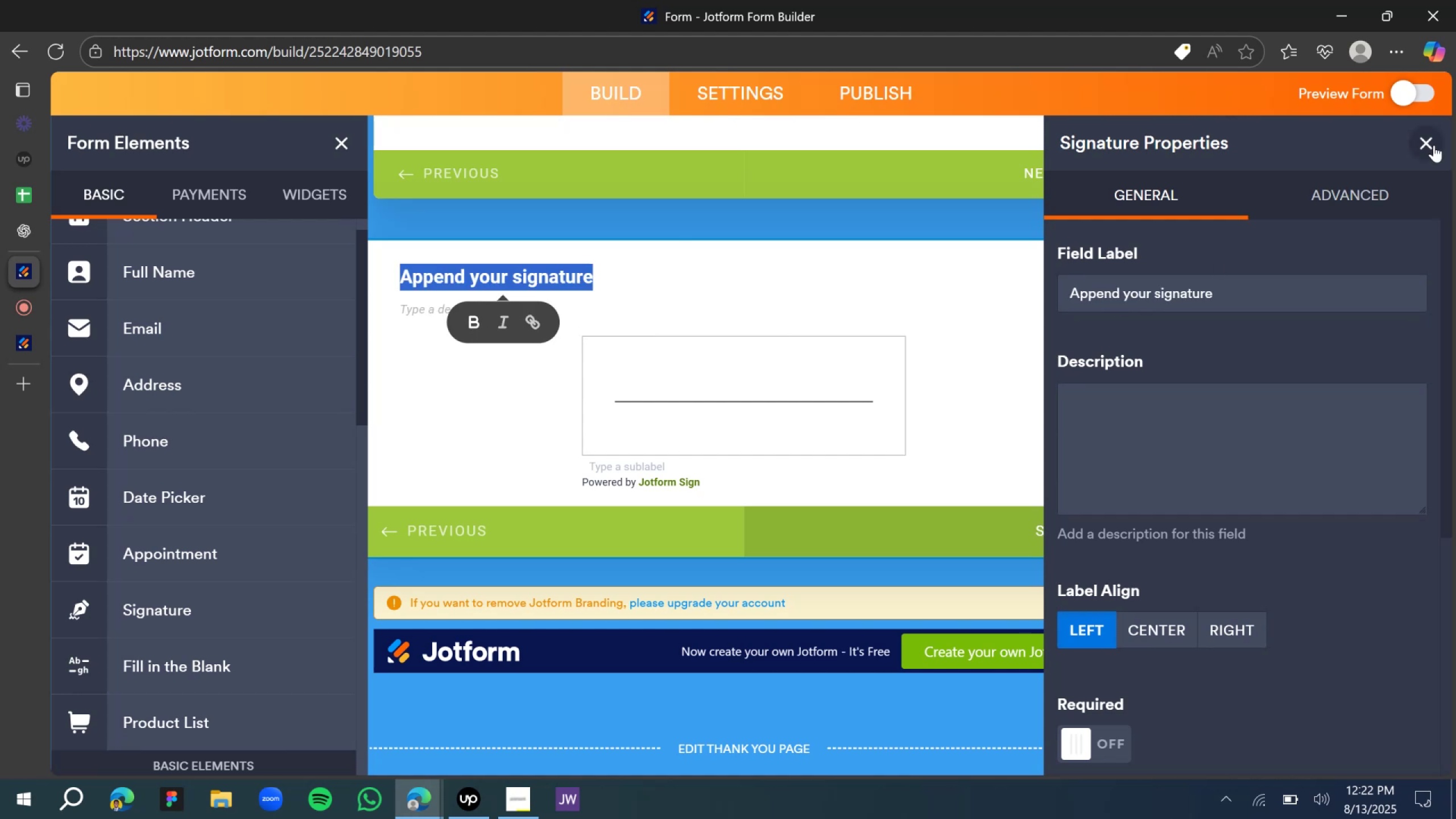 
scroll: coordinate [1008, 271], scroll_direction: up, amount: 51.0
 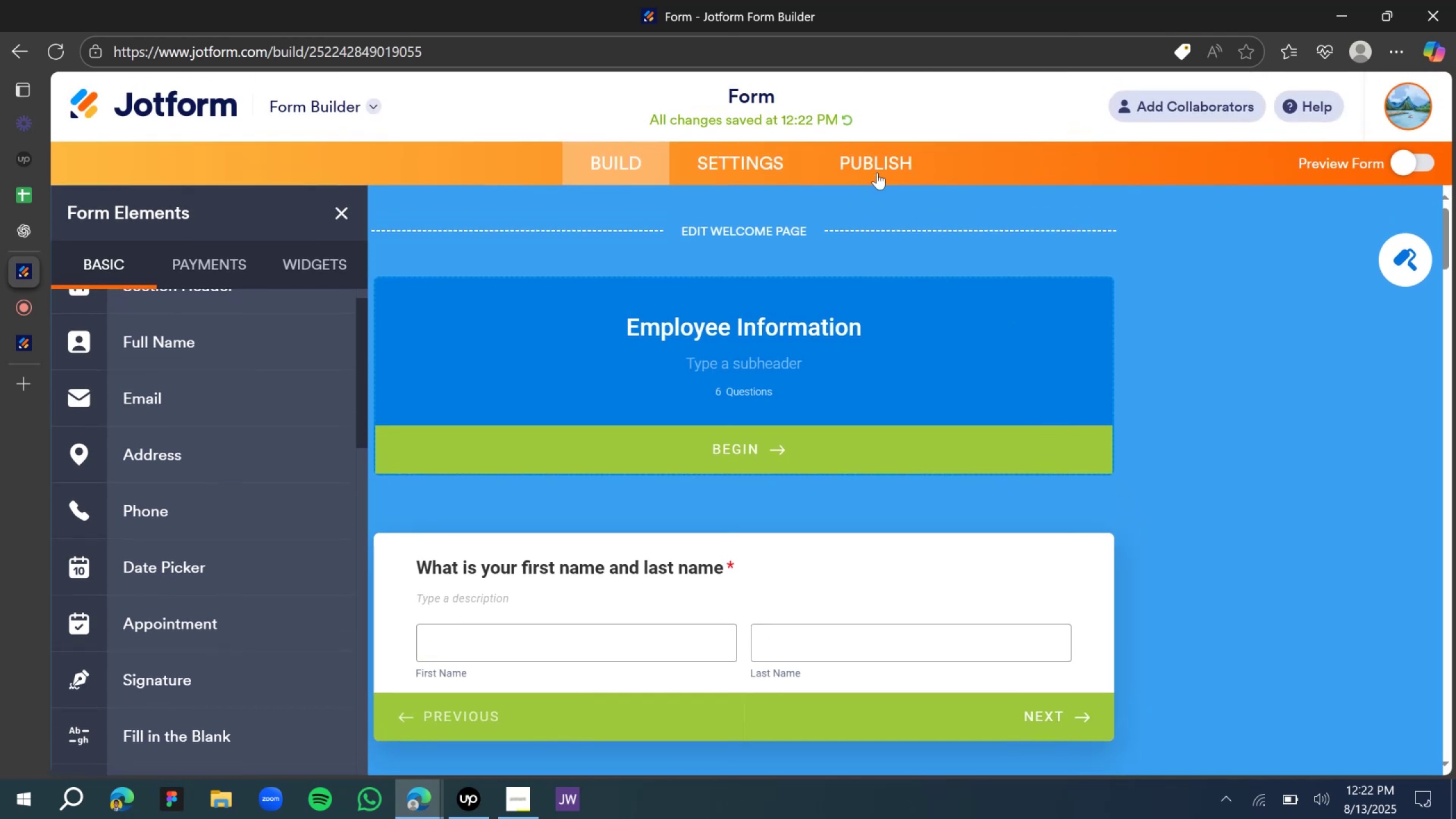 
left_click([868, 164])
 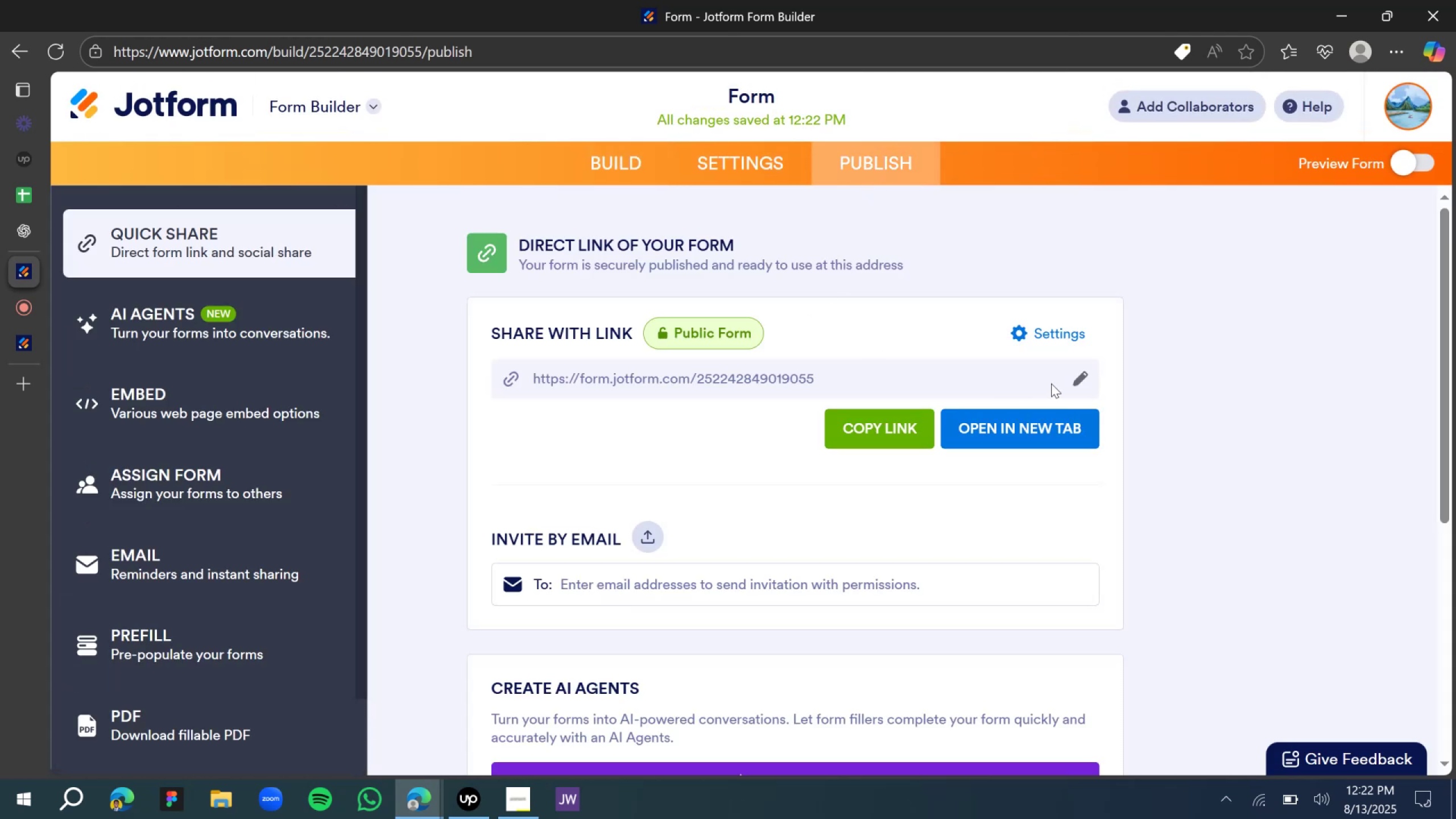 
left_click([864, 418])
 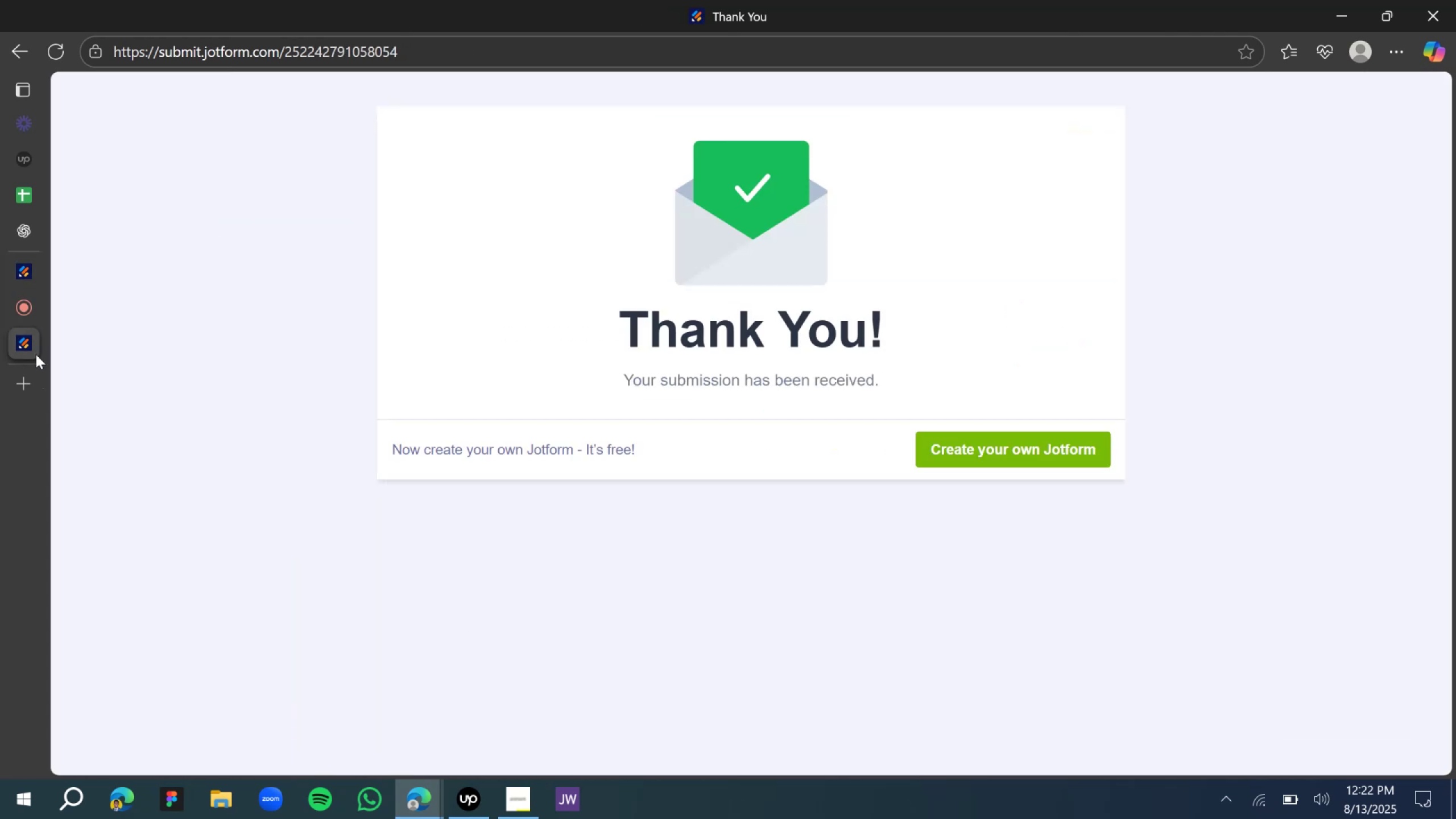 
left_click([430, 46])
 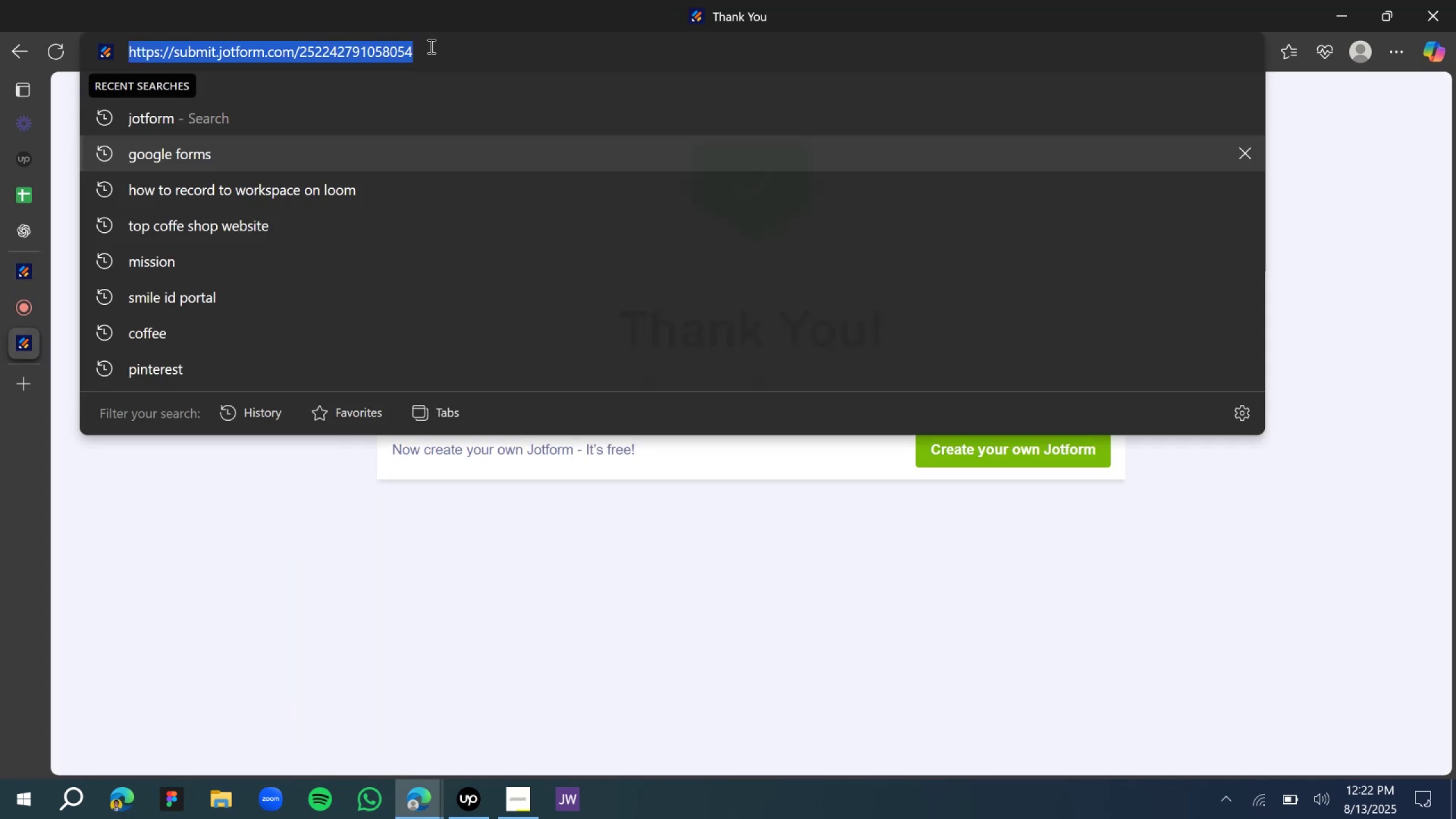 
key(Control+V)
 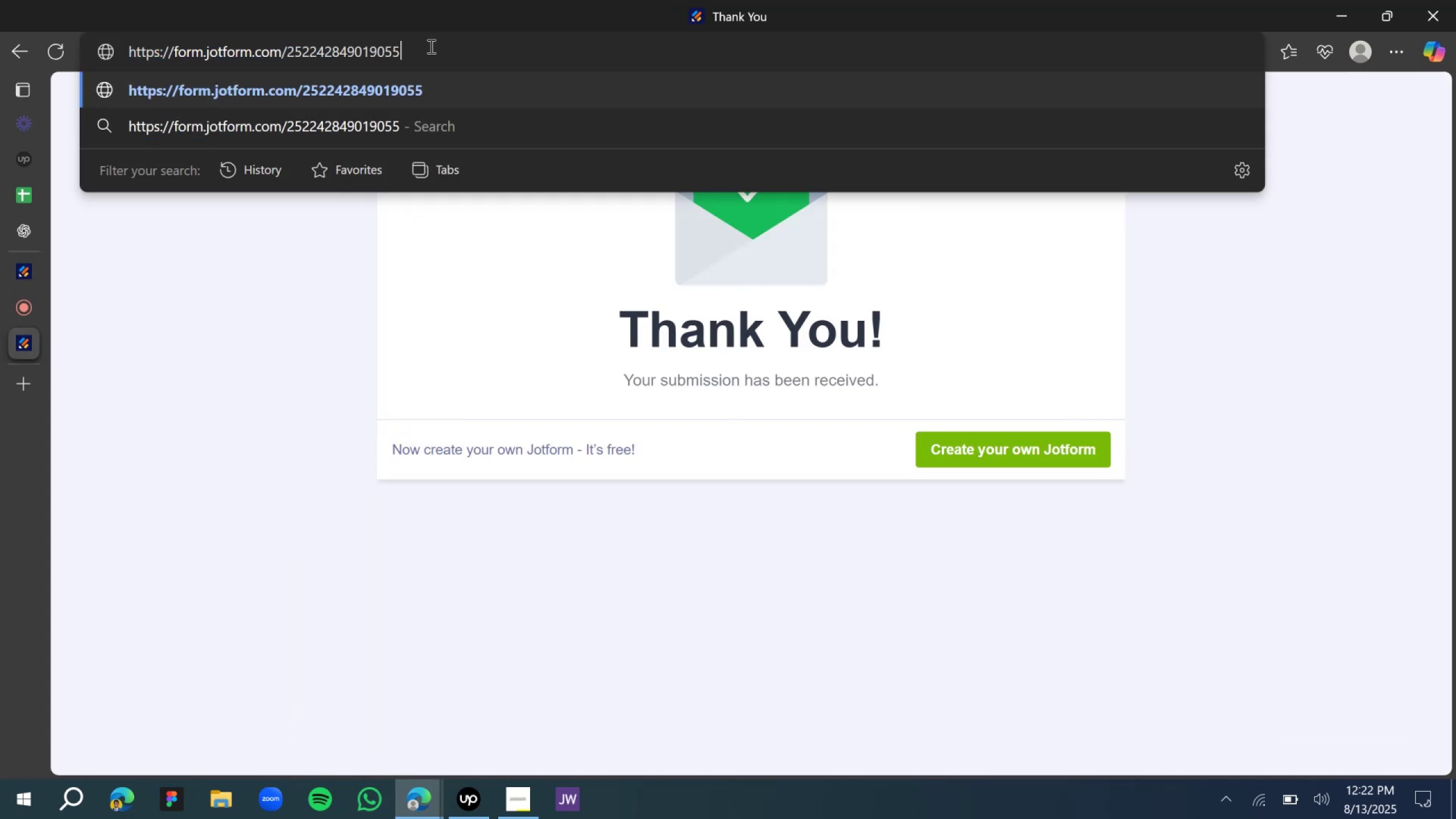 
key(Enter)
 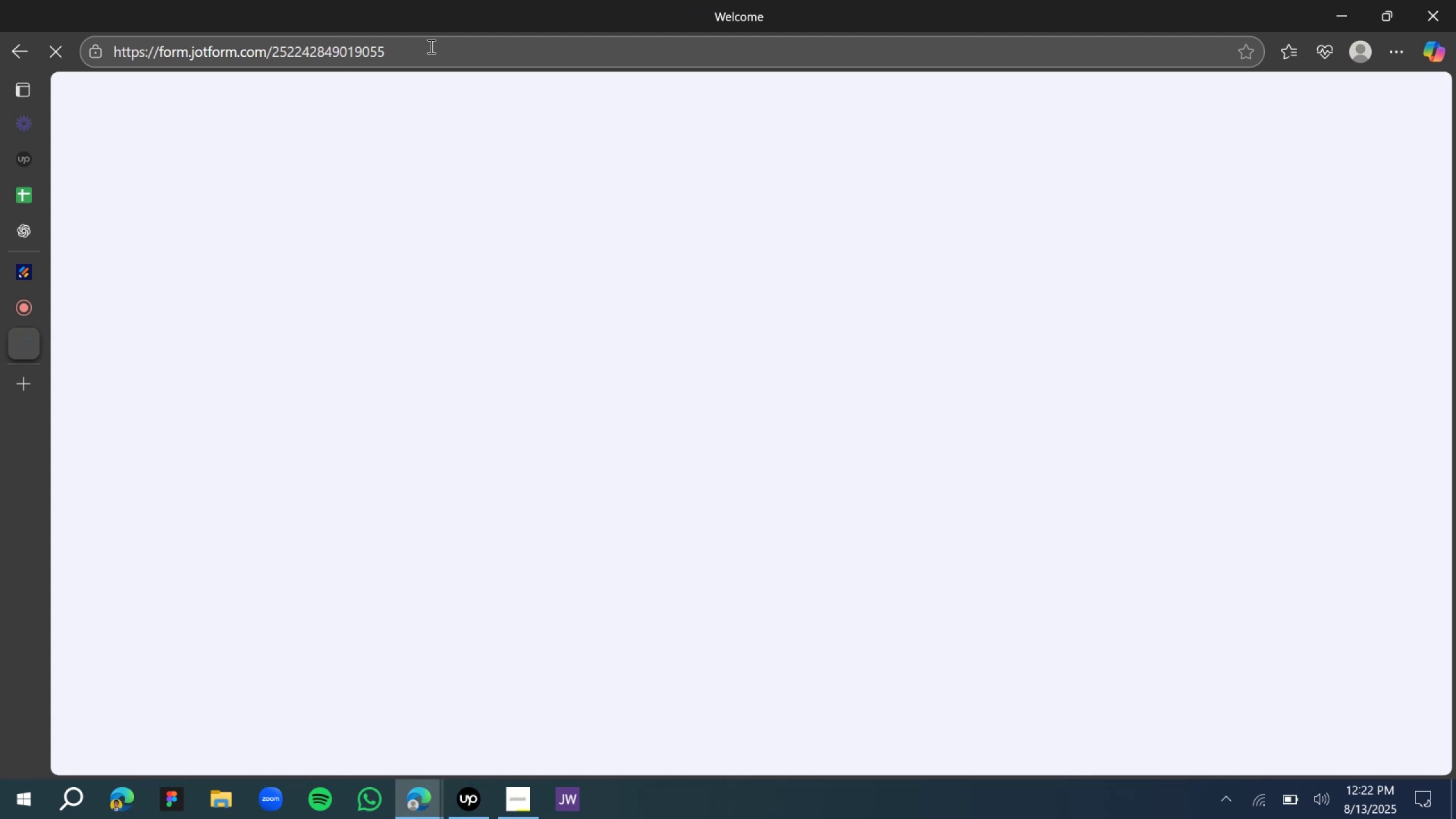 
wait(9.23)
 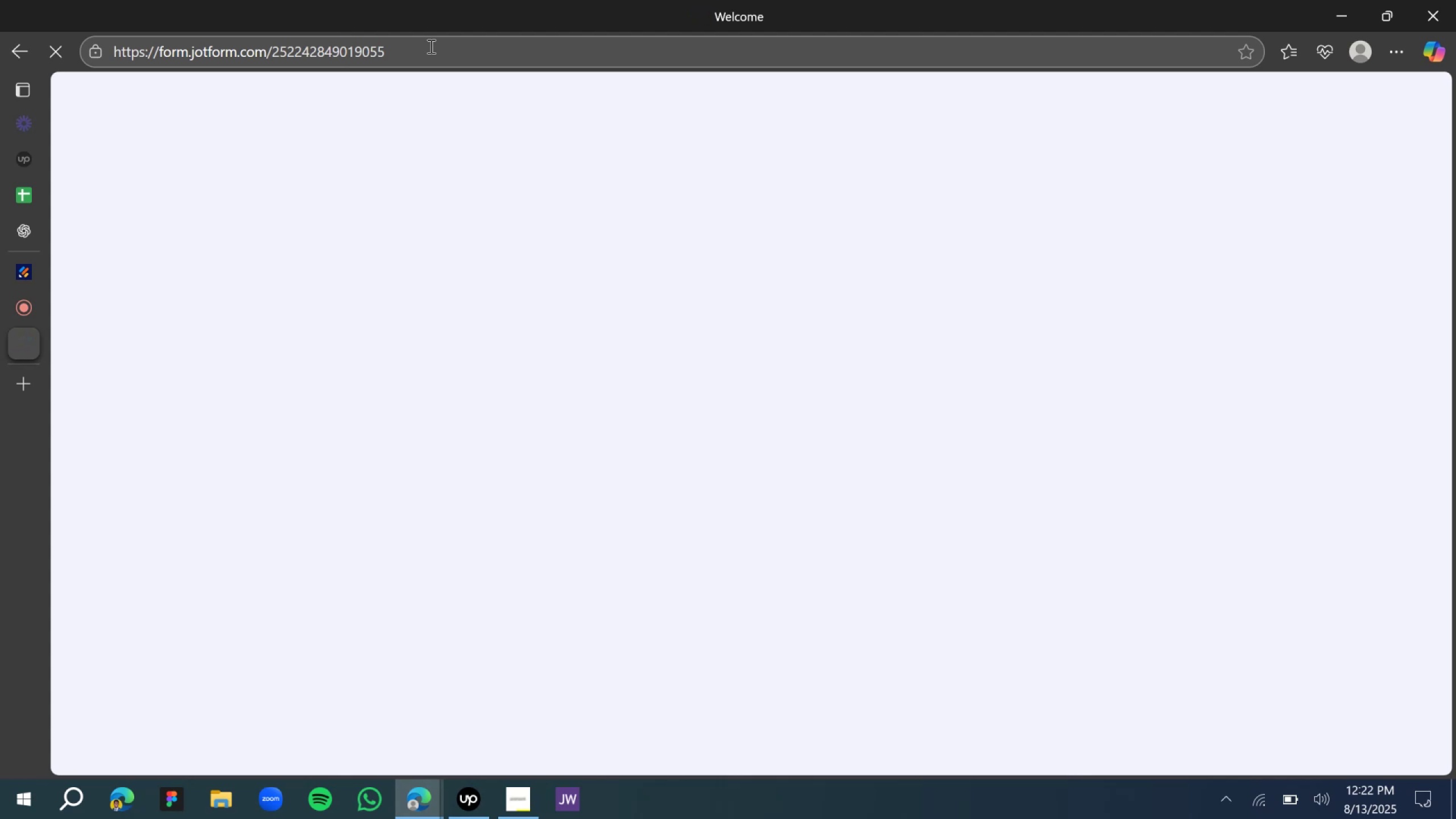 
left_click([797, 585])
 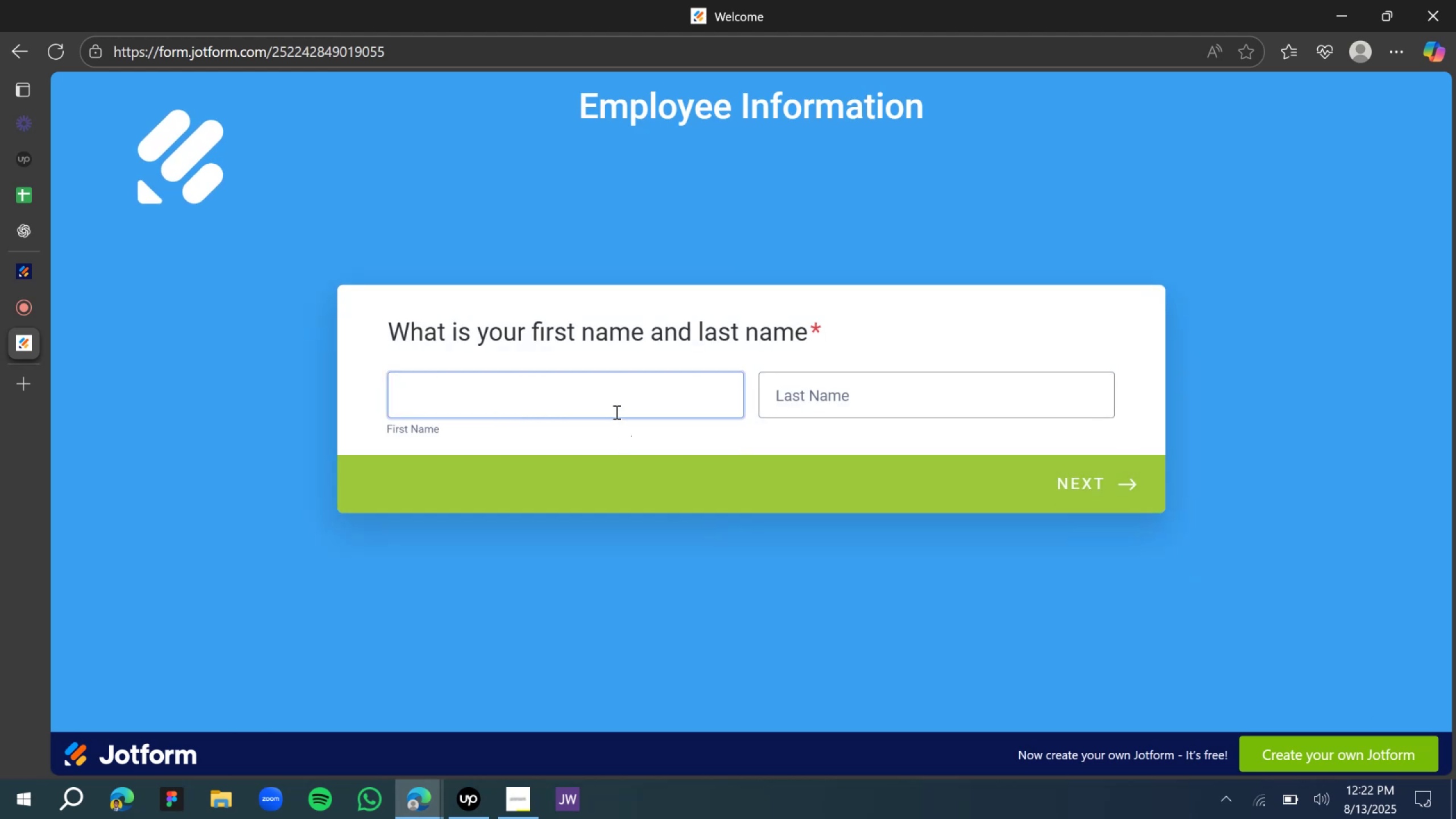 
left_click([598, 533])
 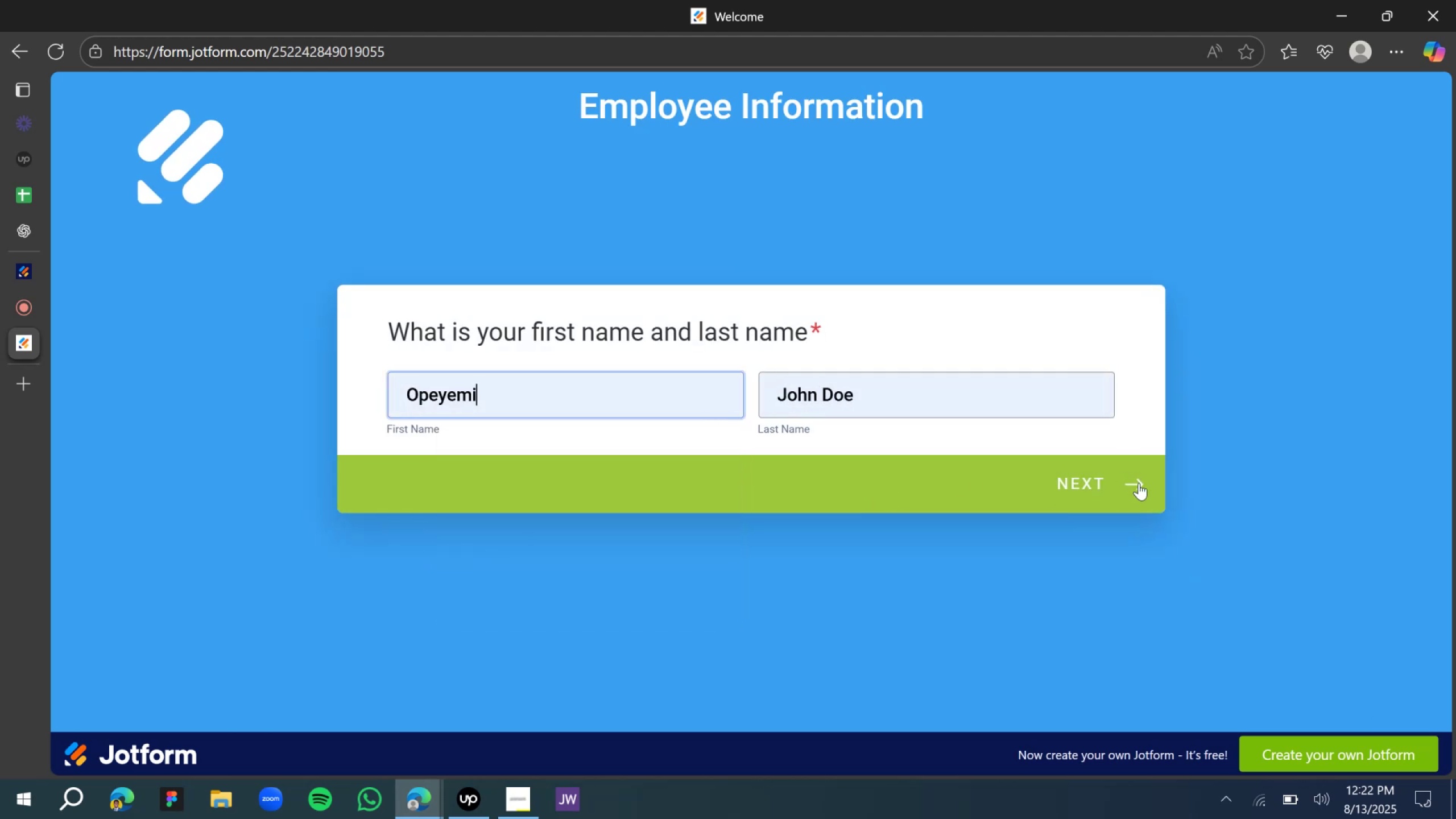 
left_click([1139, 480])
 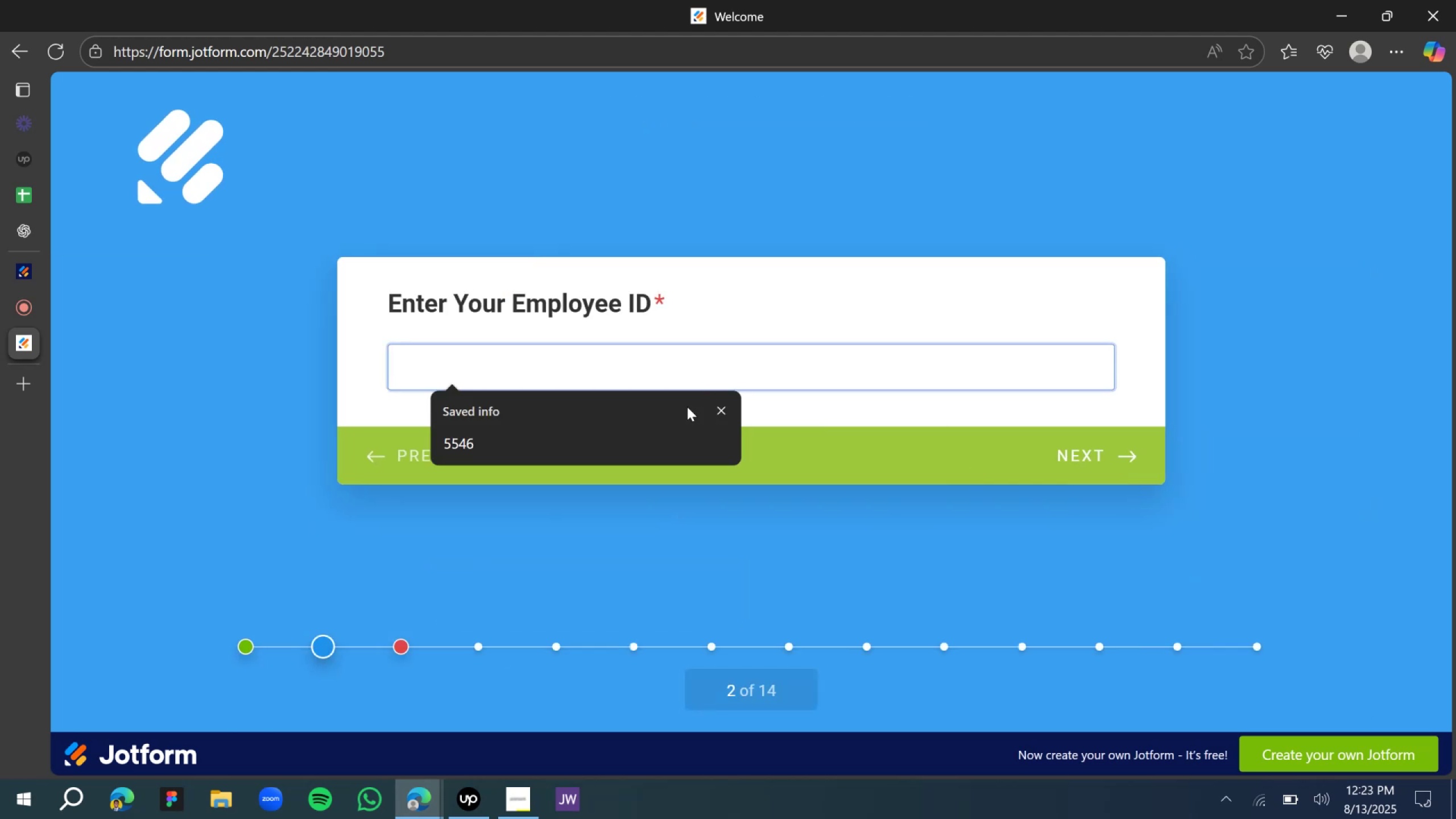 
double_click([528, 449])
 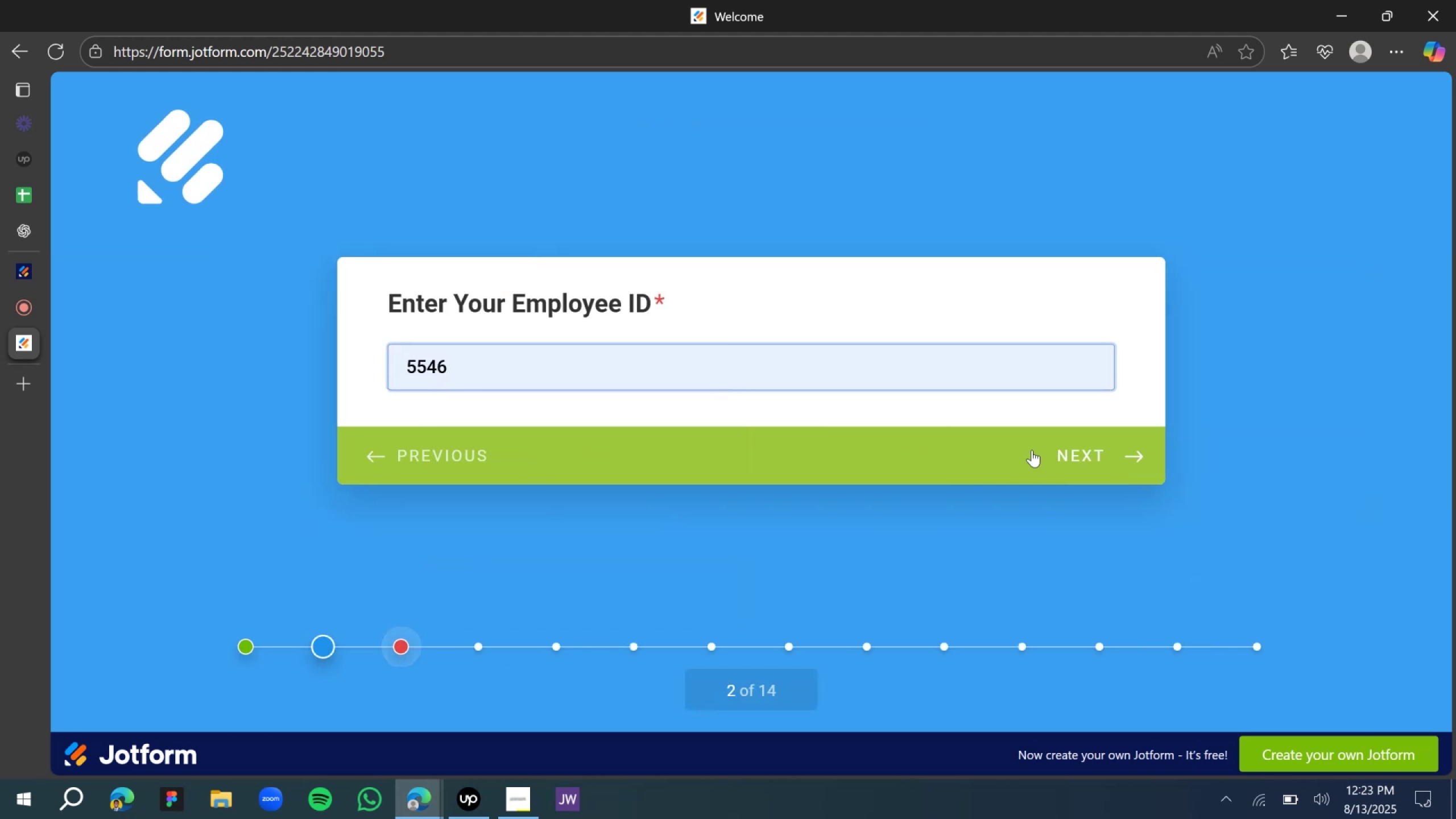 
left_click([1060, 449])
 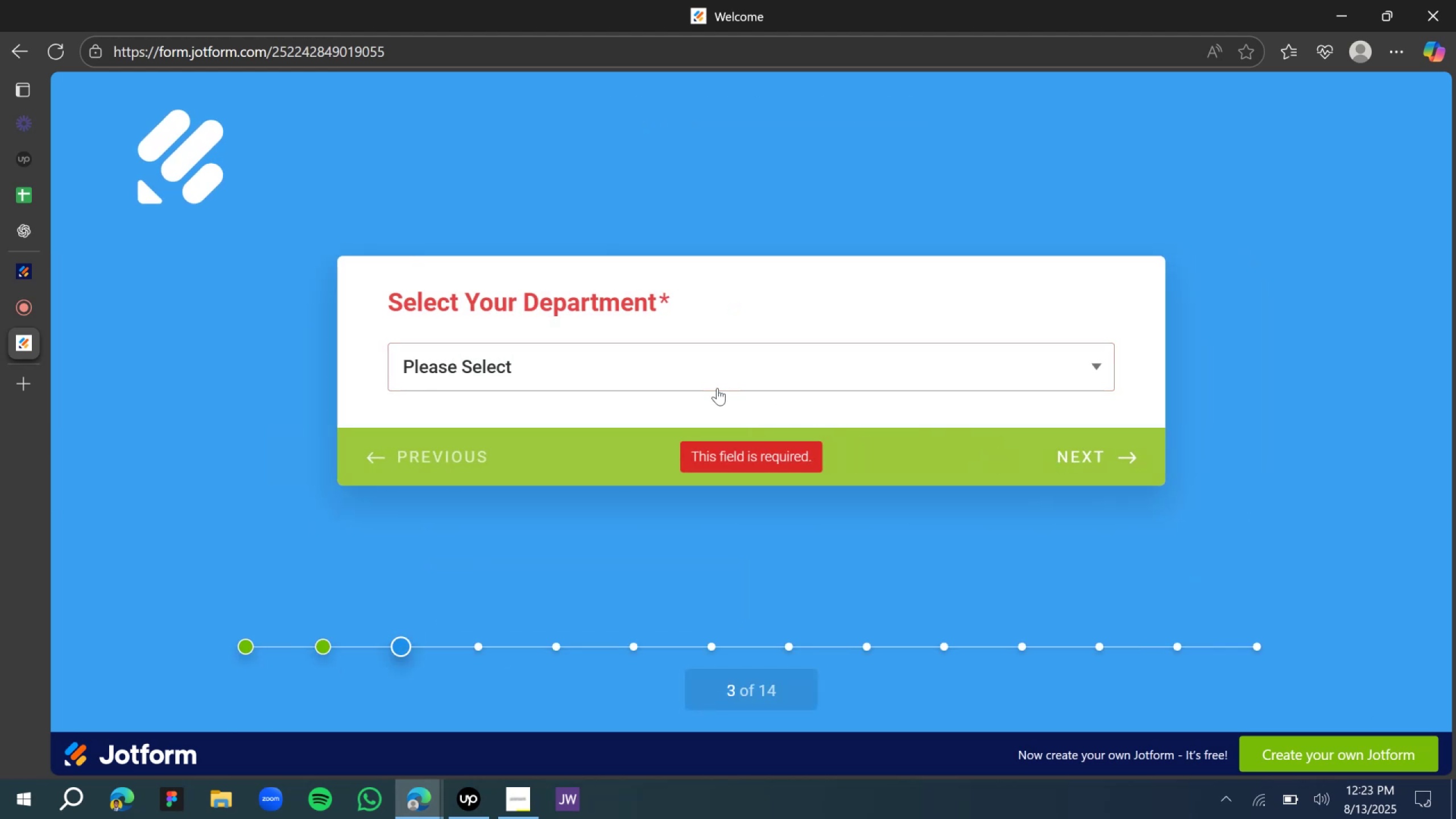 
left_click([700, 375])
 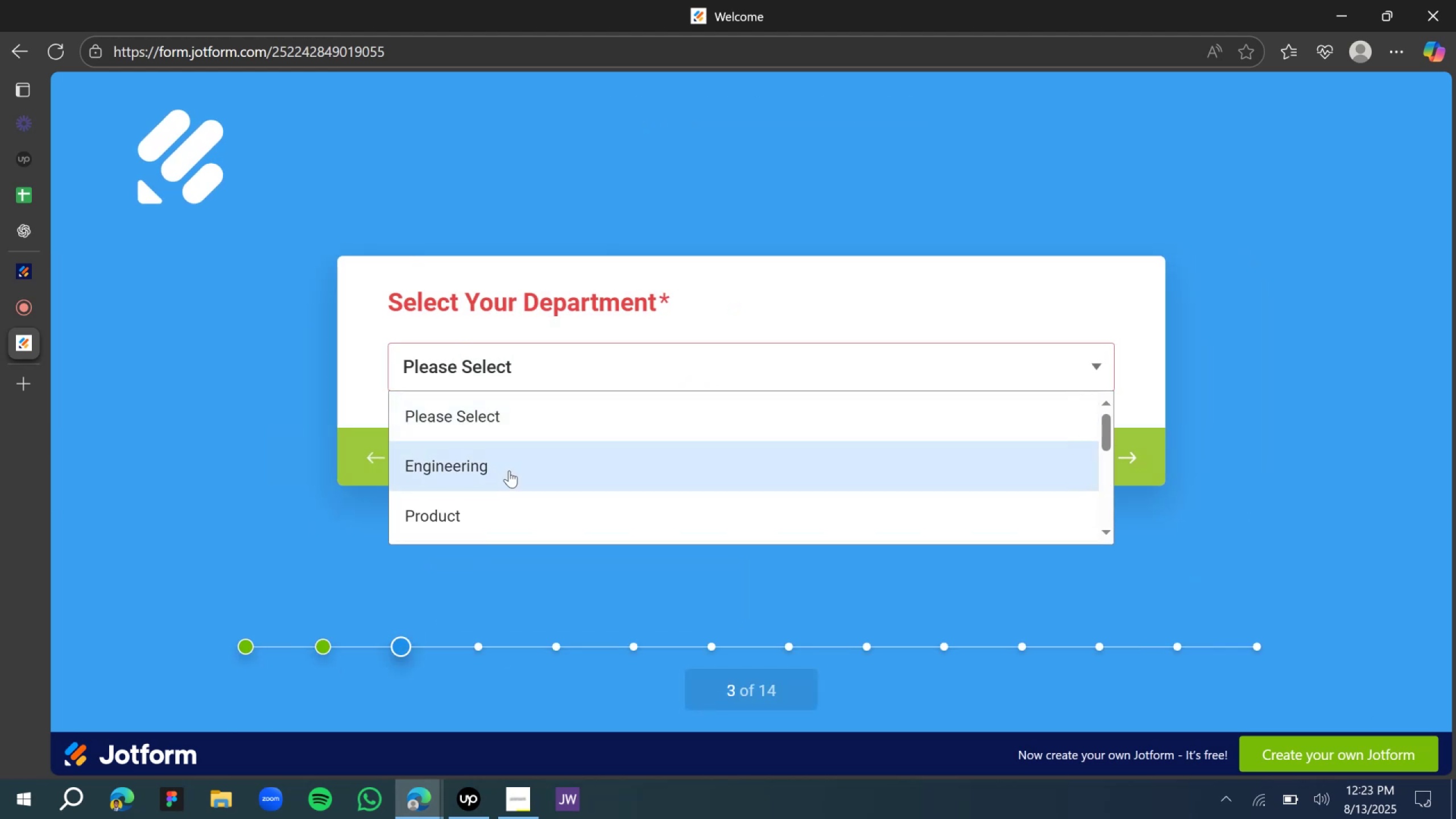 
scroll: coordinate [465, 474], scroll_direction: down, amount: 5.0
 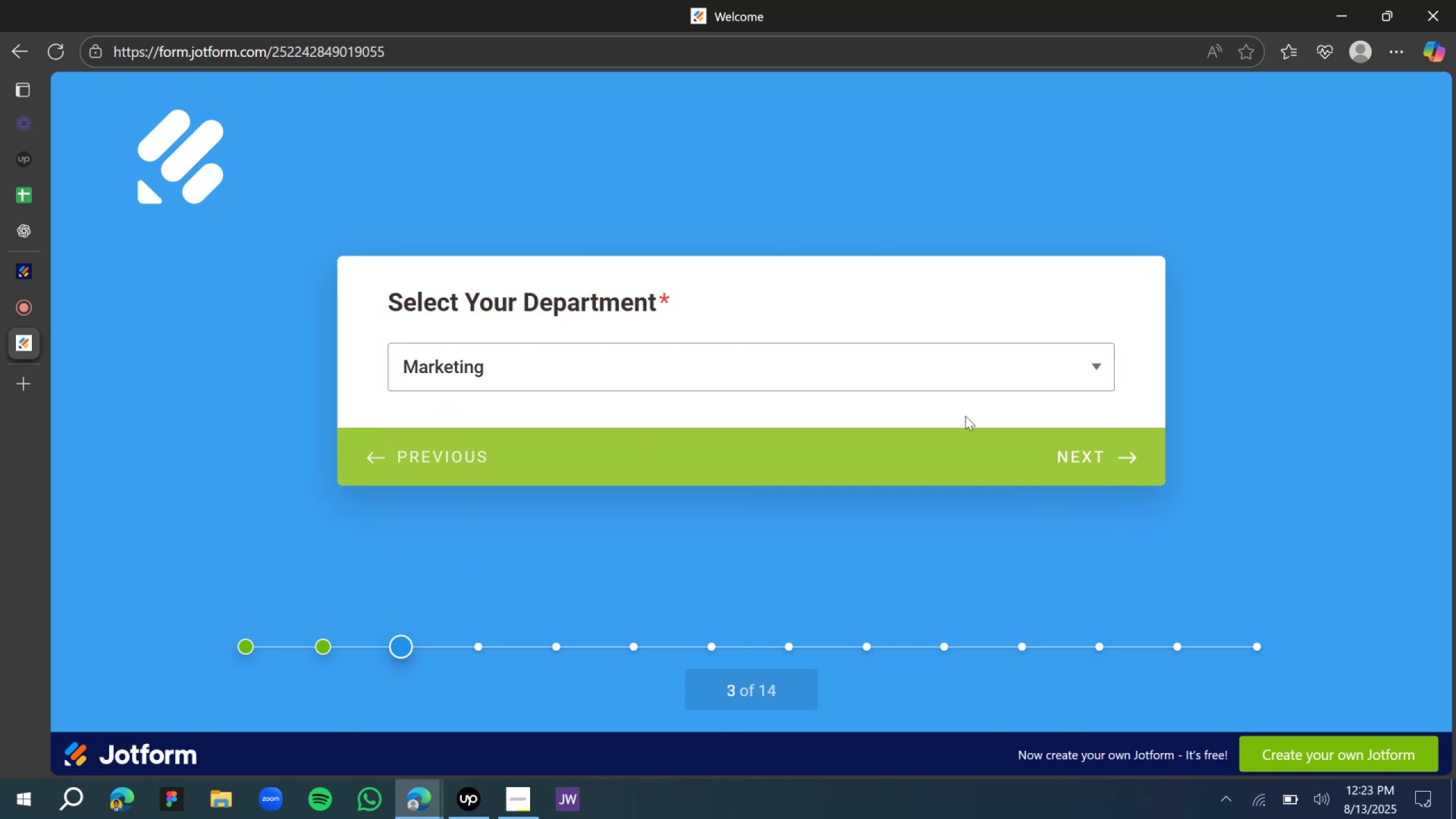 
left_click([1059, 454])
 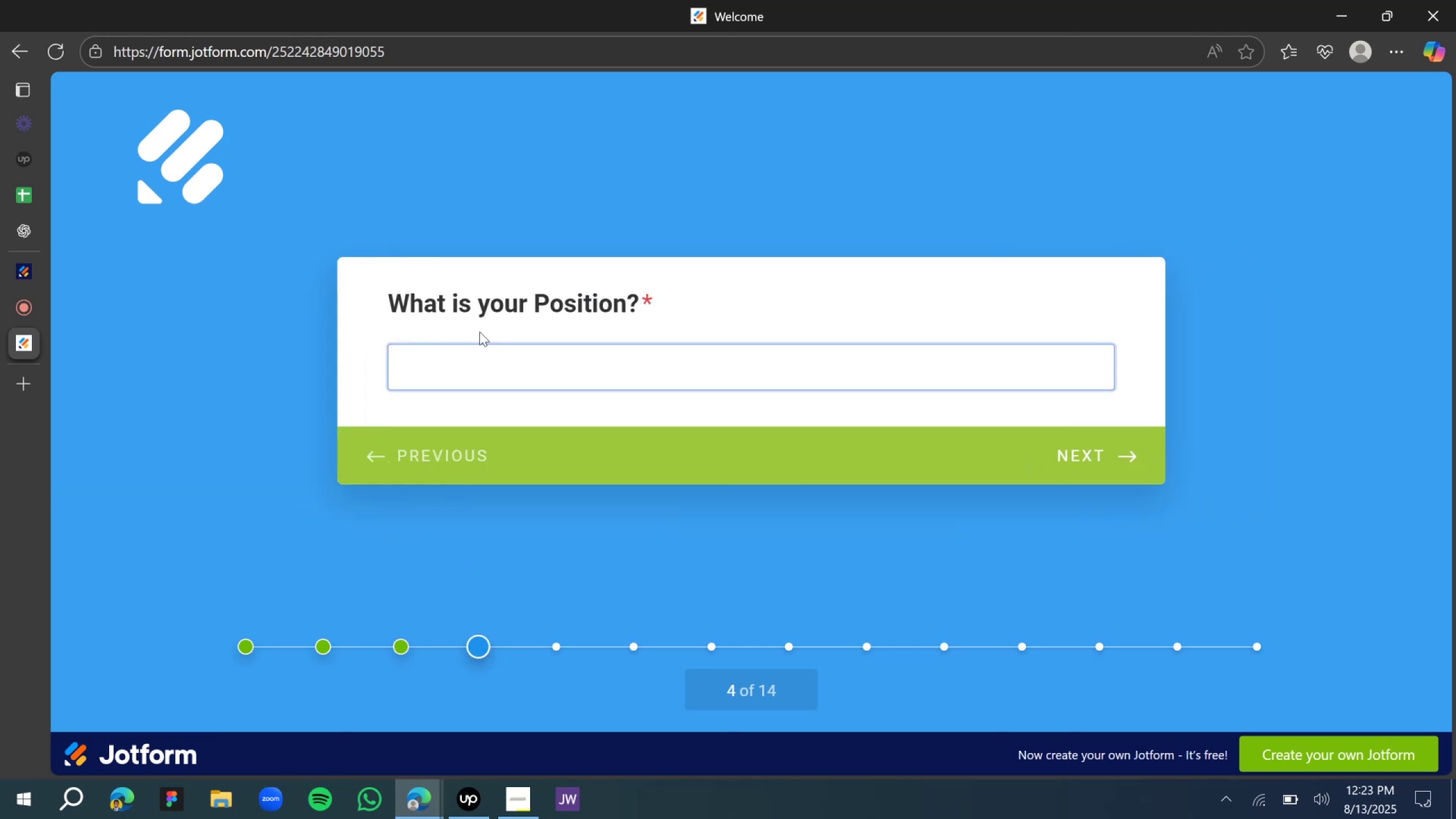 
type(Head of dei)
key(Backspace)
type(sign)
 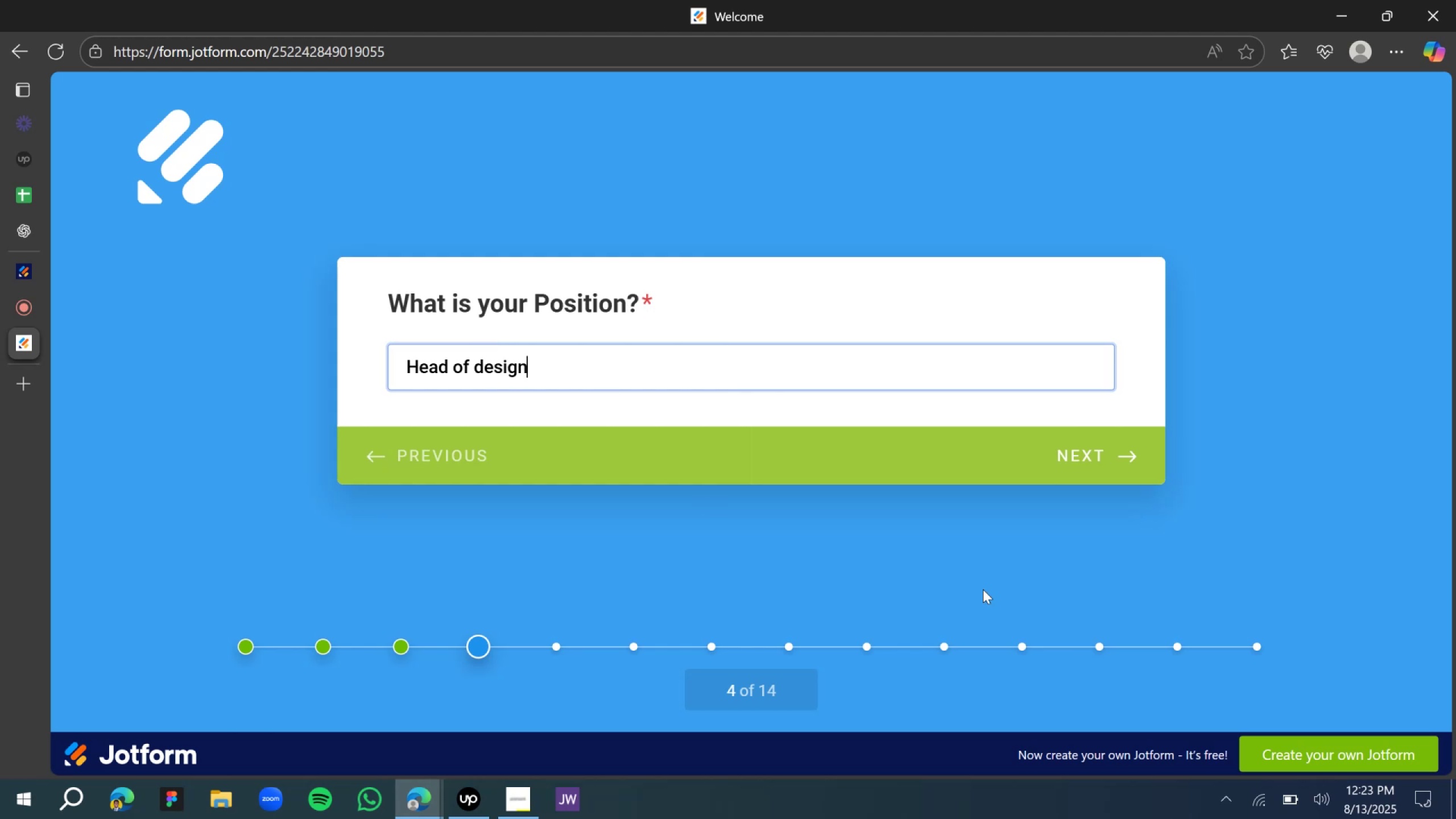 
left_click([1053, 454])
 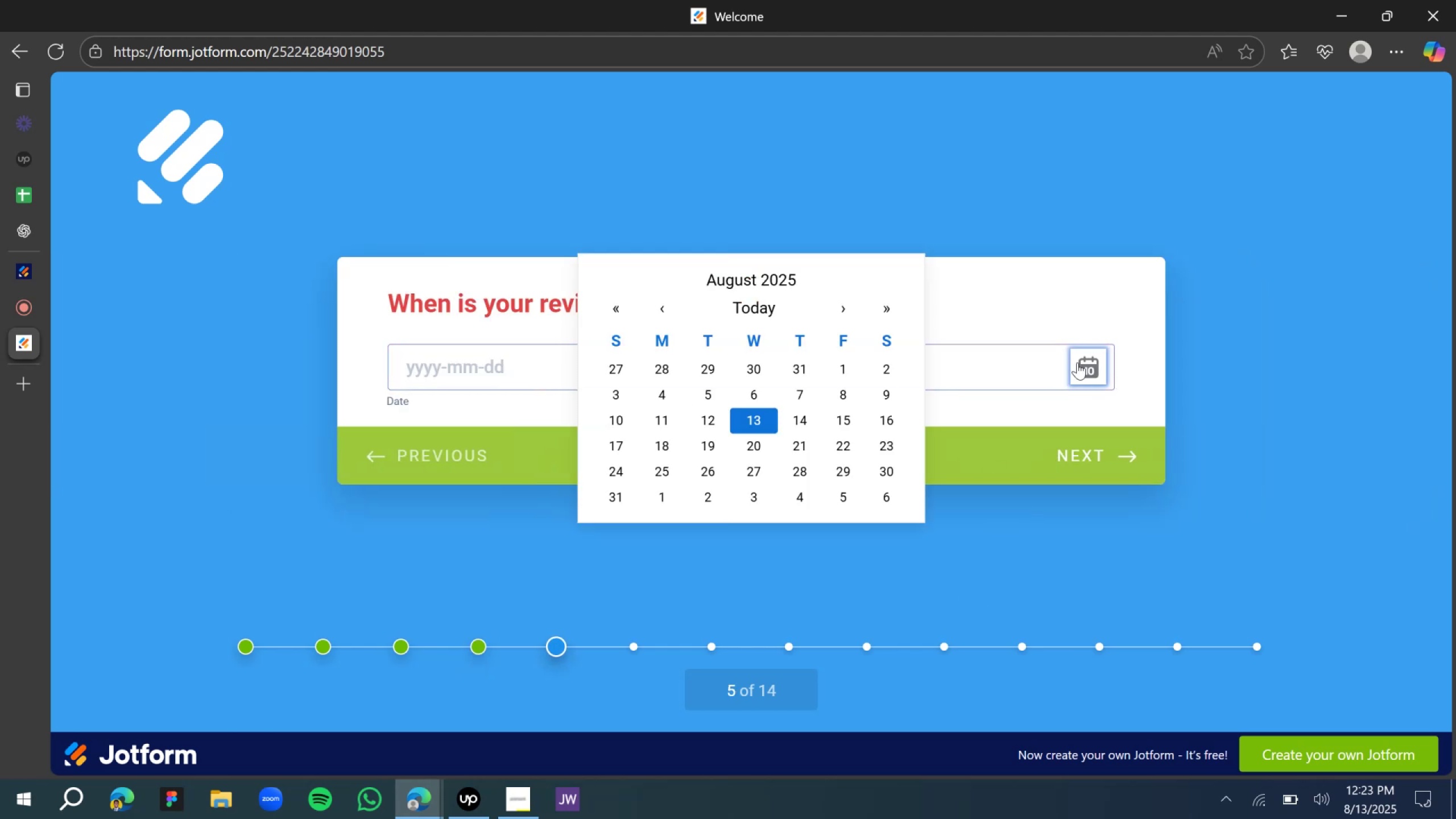 
wait(5.12)
 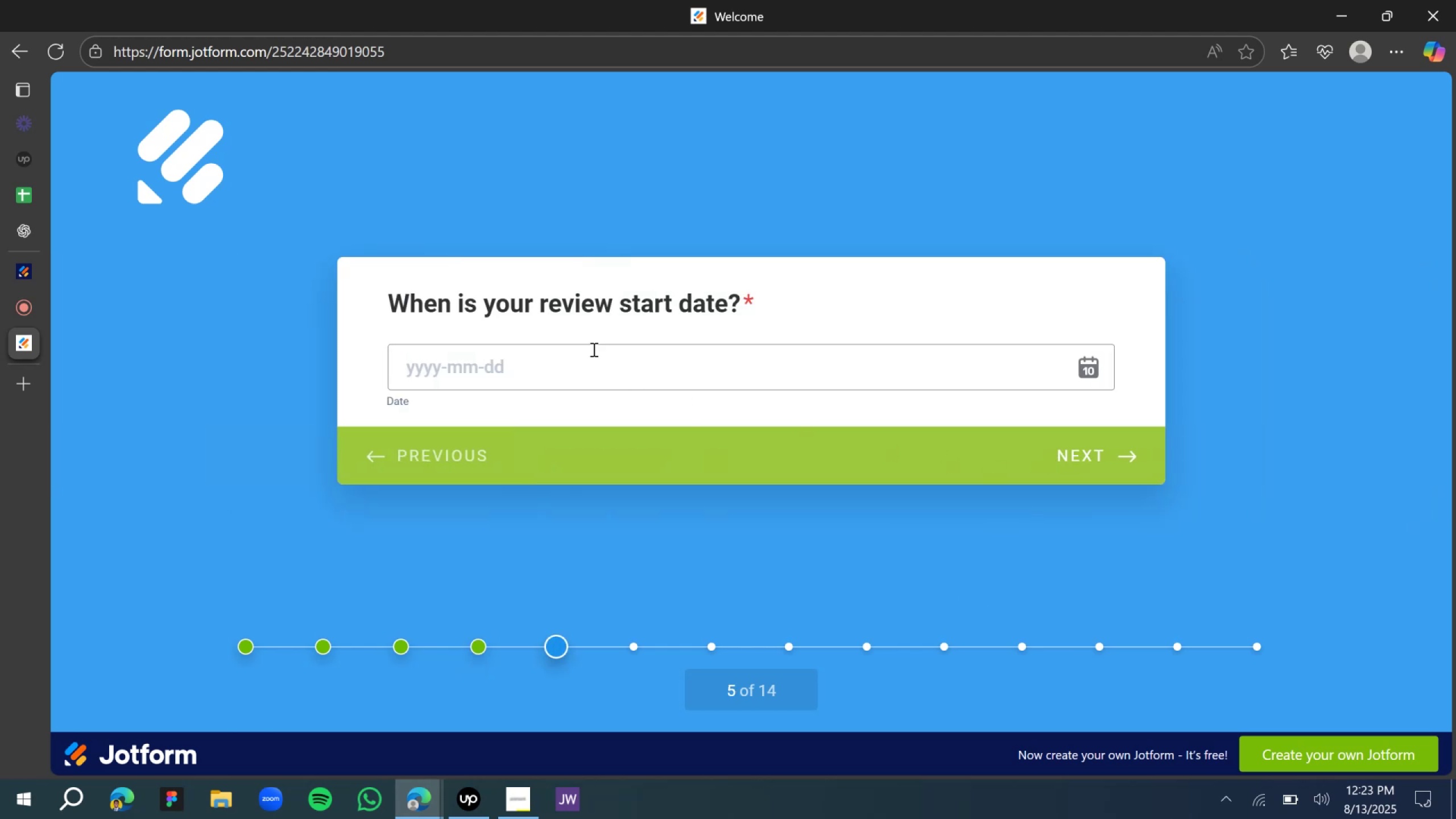 
left_click([848, 449])
 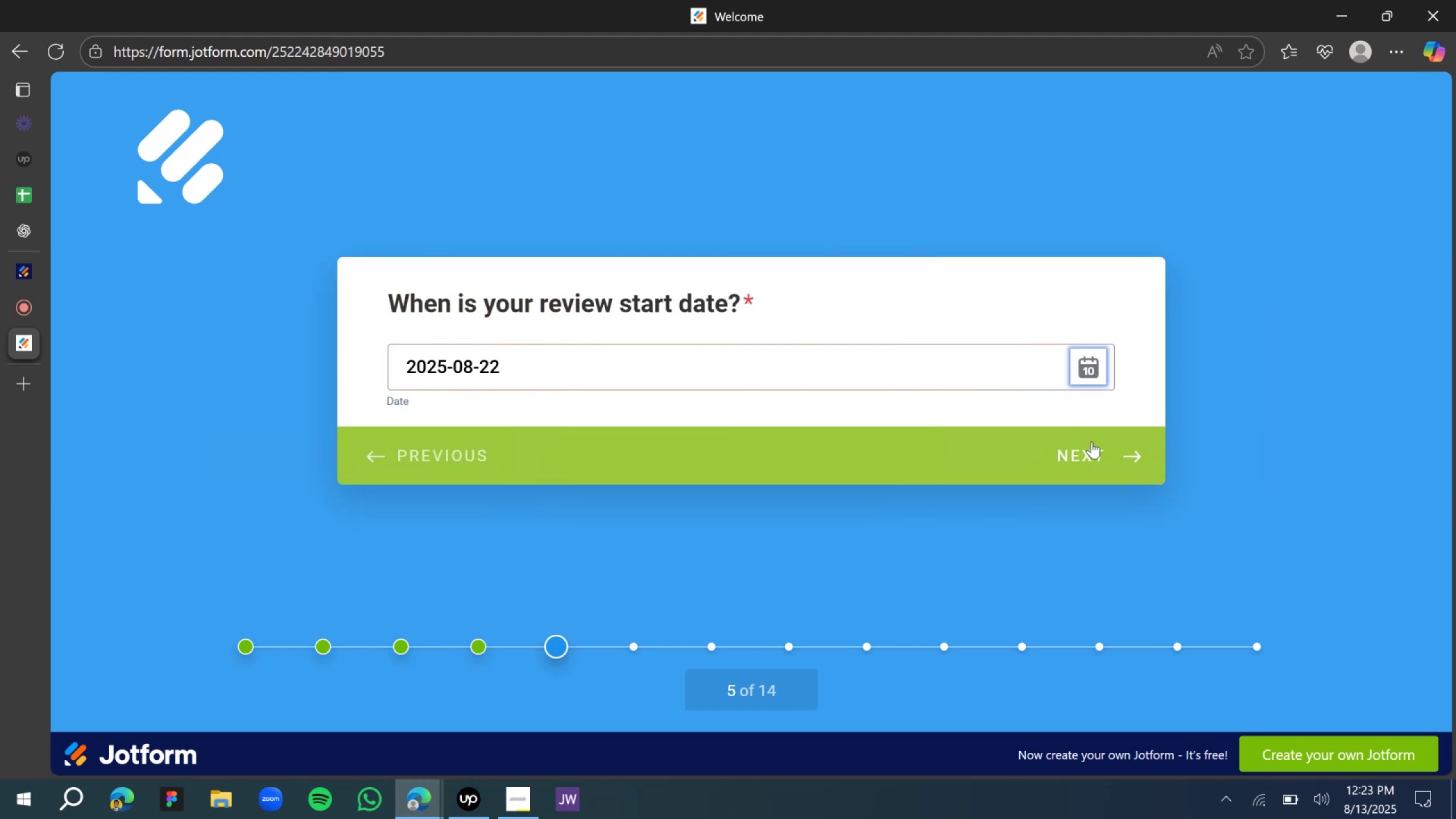 
left_click([1094, 455])
 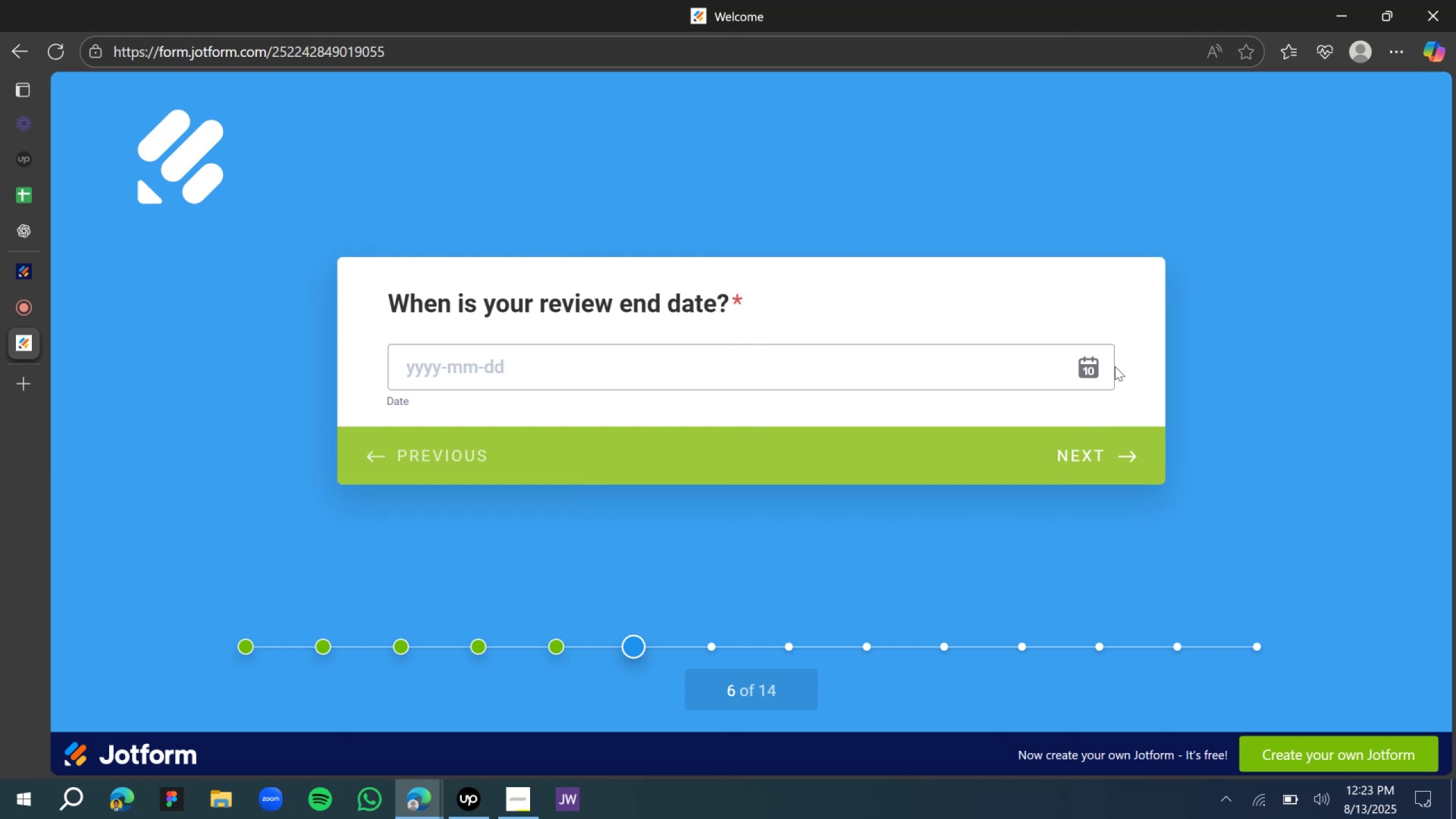 
left_click([1090, 367])
 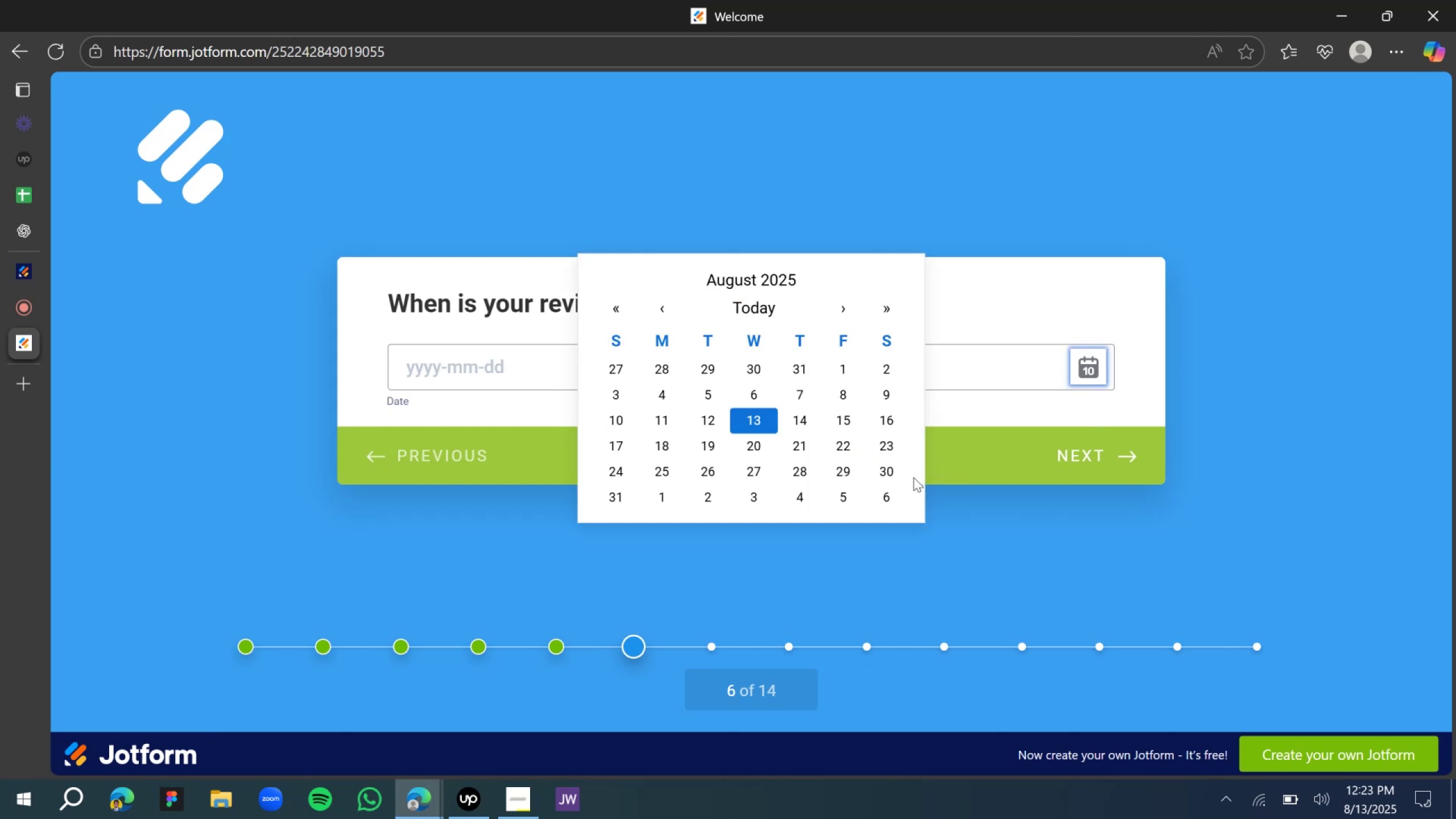 
left_click([892, 470])
 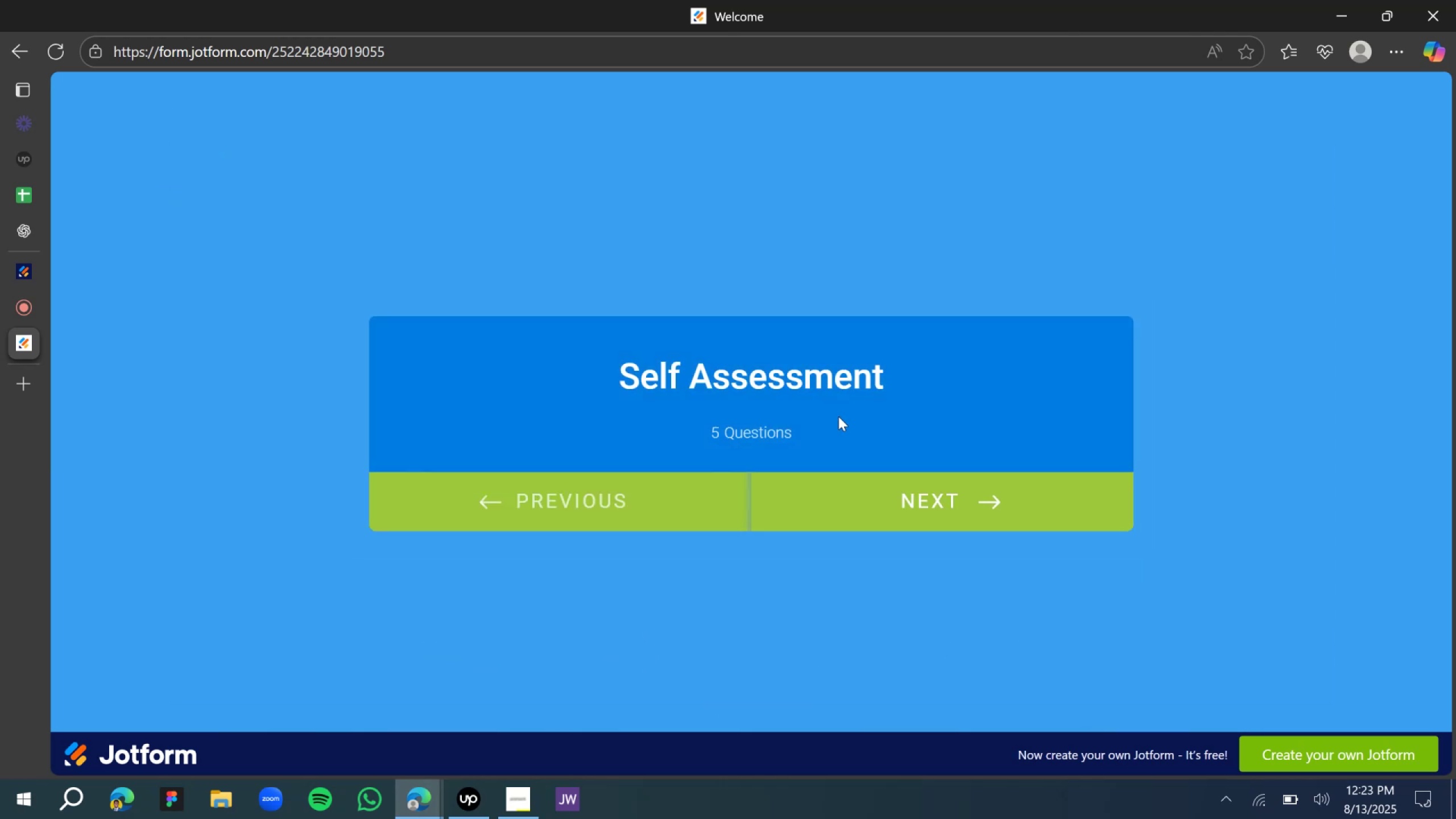 
left_click([884, 498])
 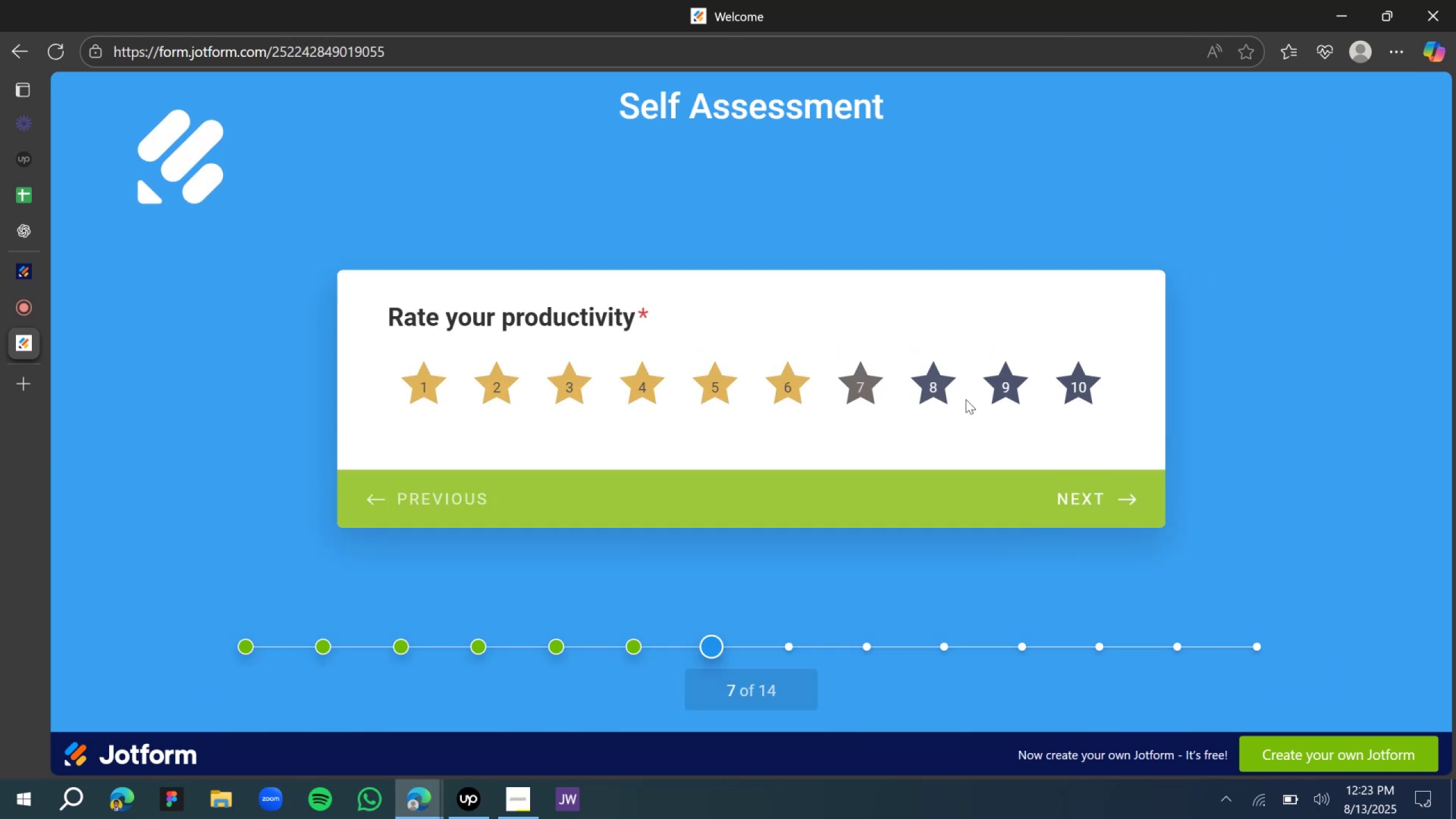 
left_click([988, 395])
 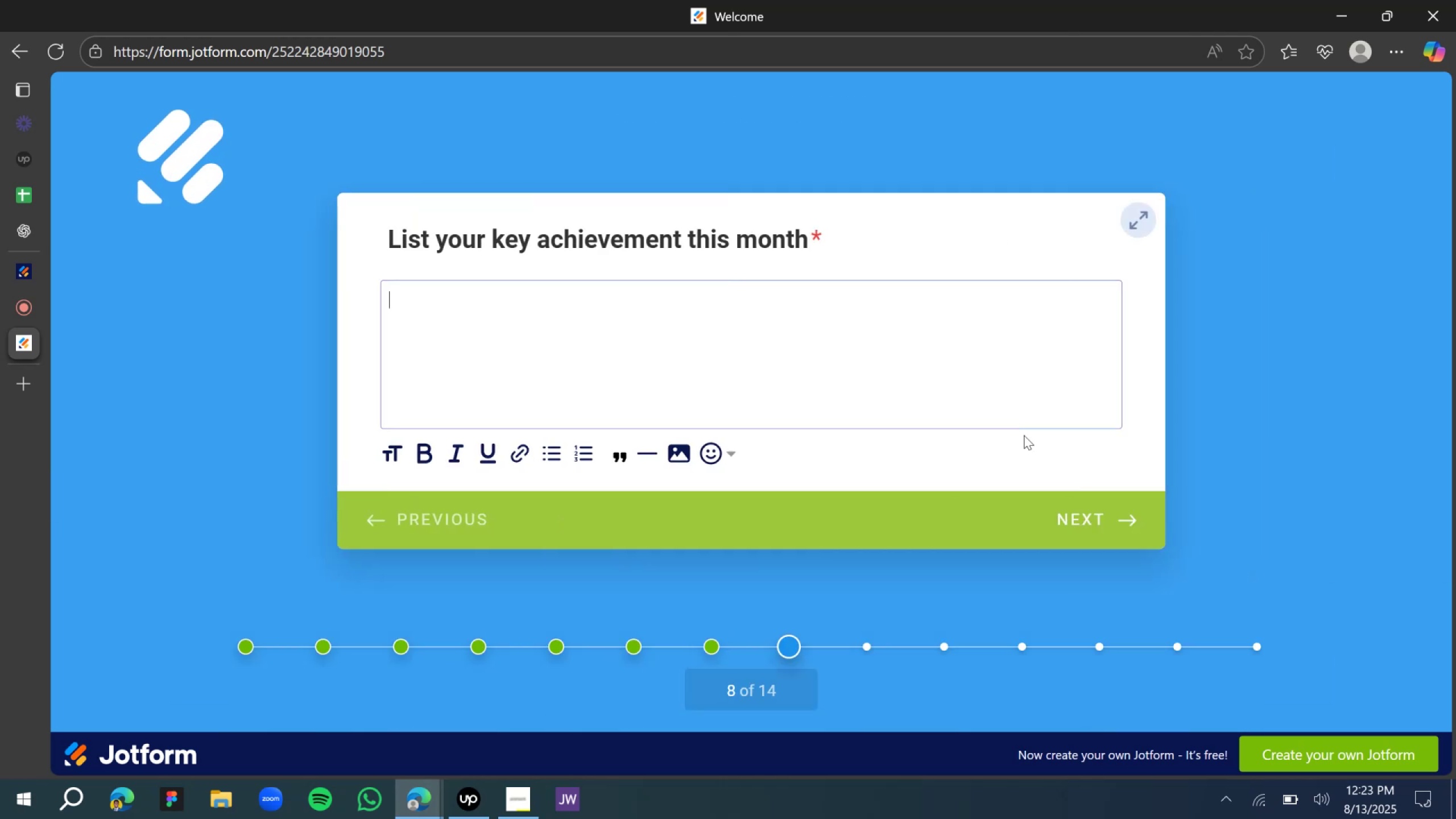 
left_click([818, 329])
 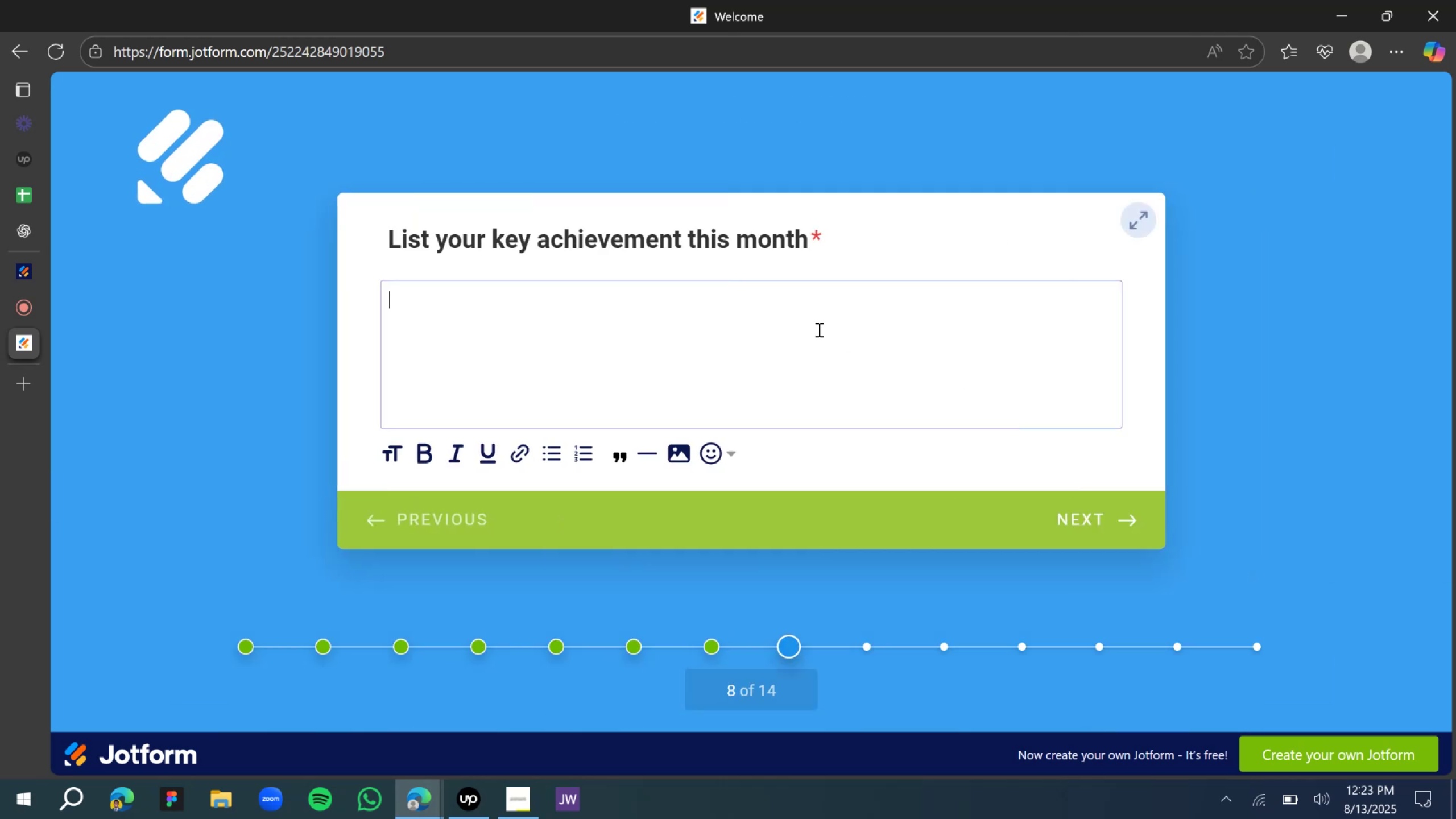 
type(Eveything good)
 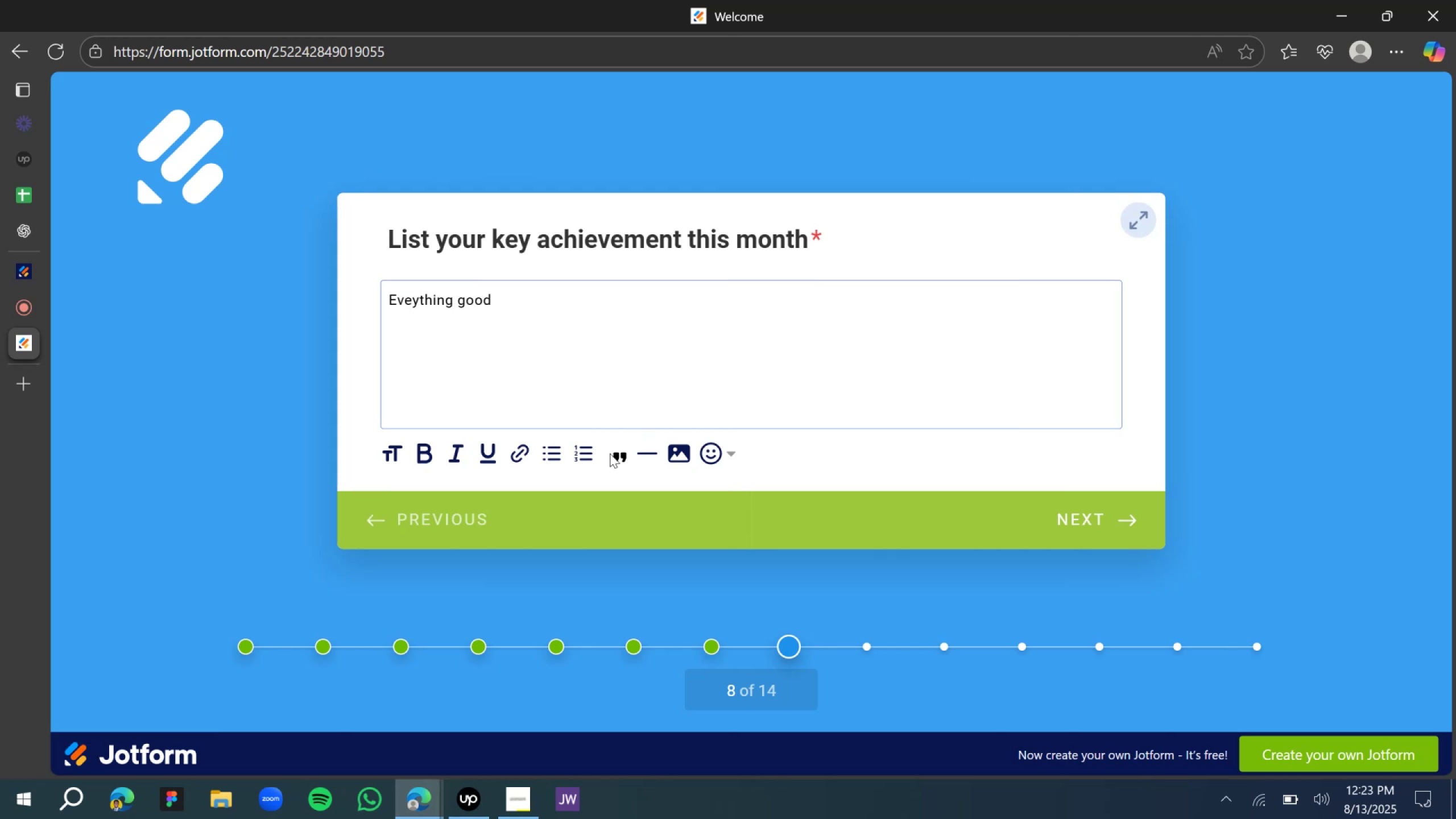 
left_click([541, 456])
 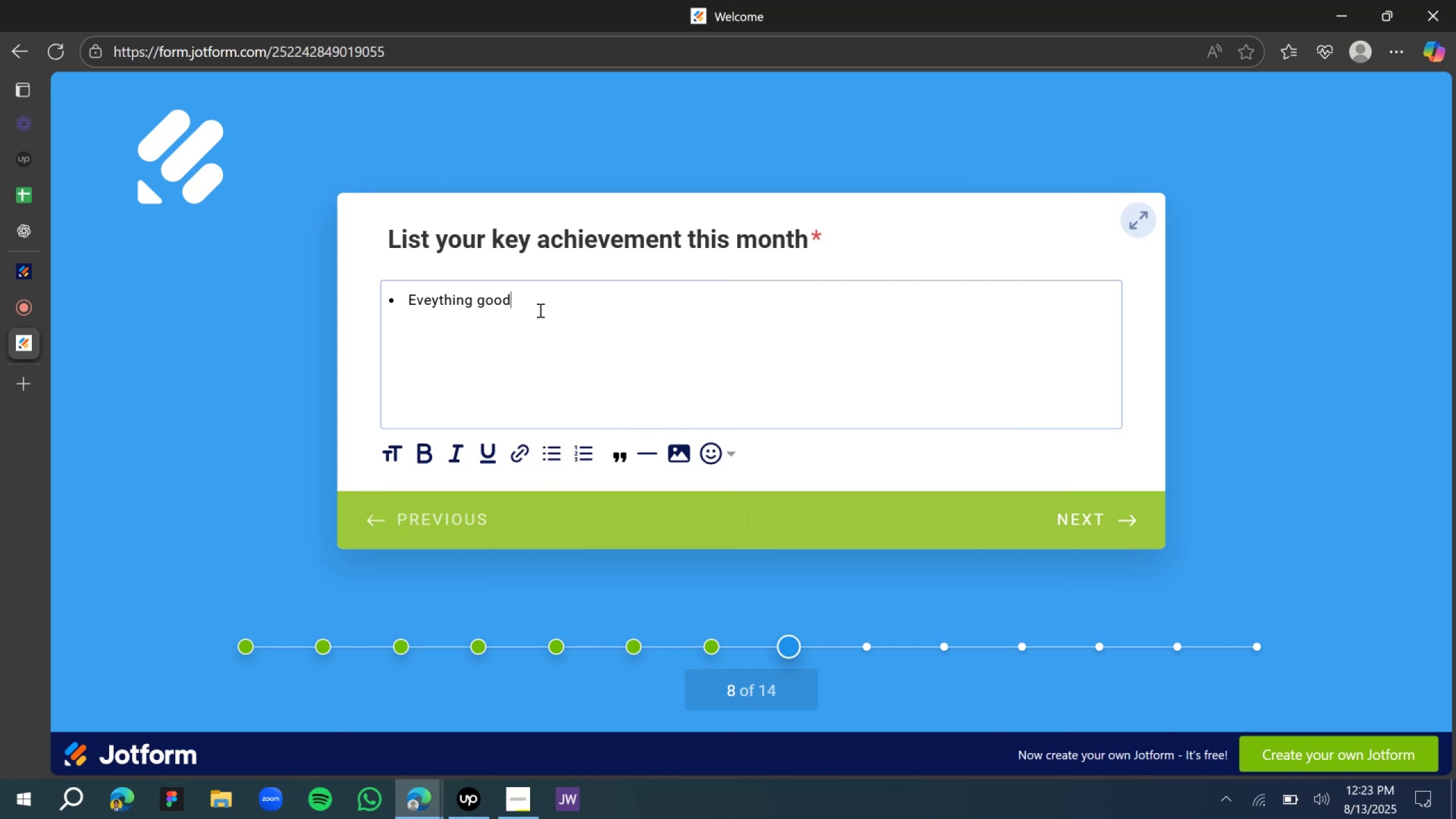 
key(Enter)
 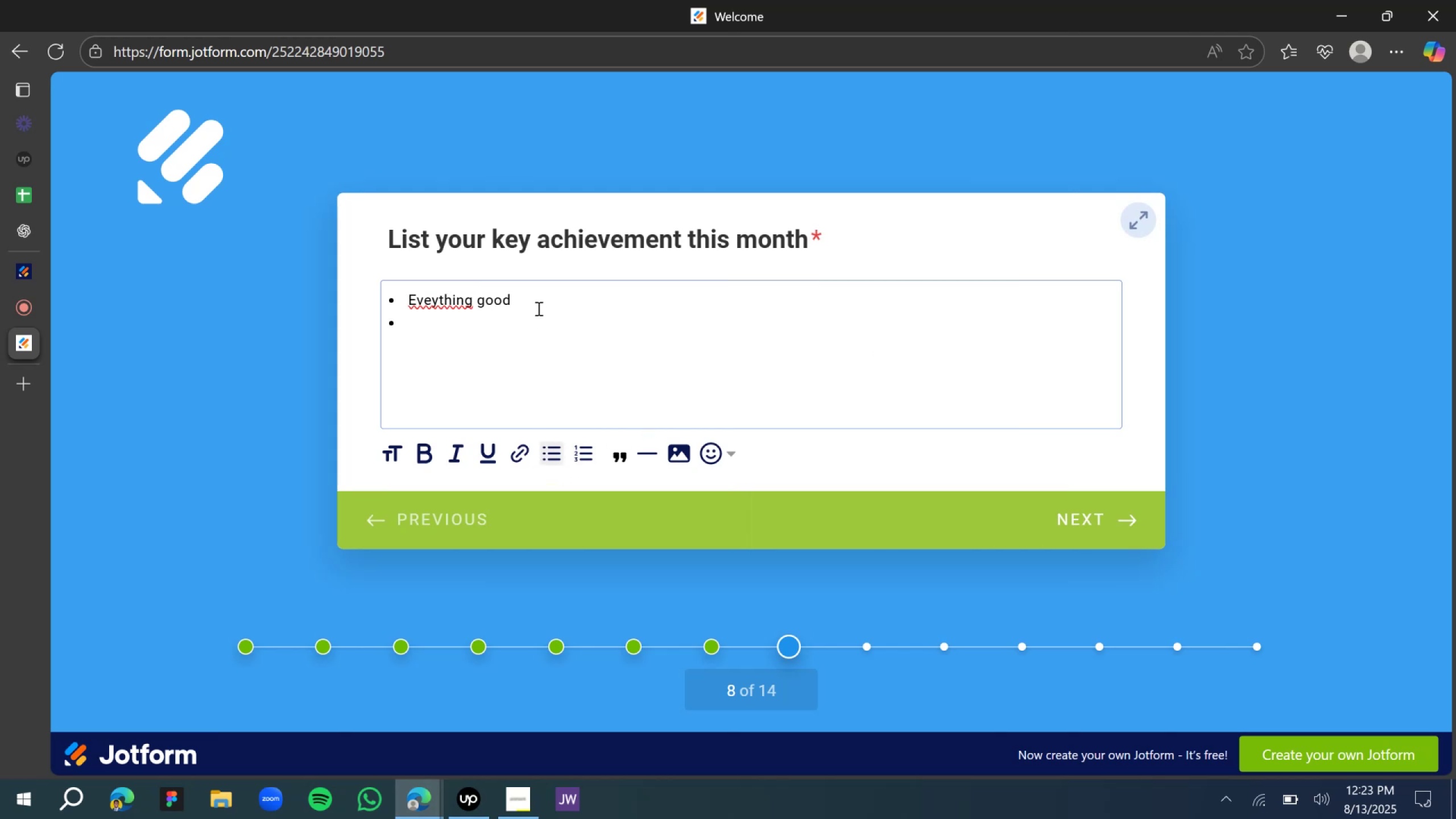 
type(Everything i planned doing last month )
 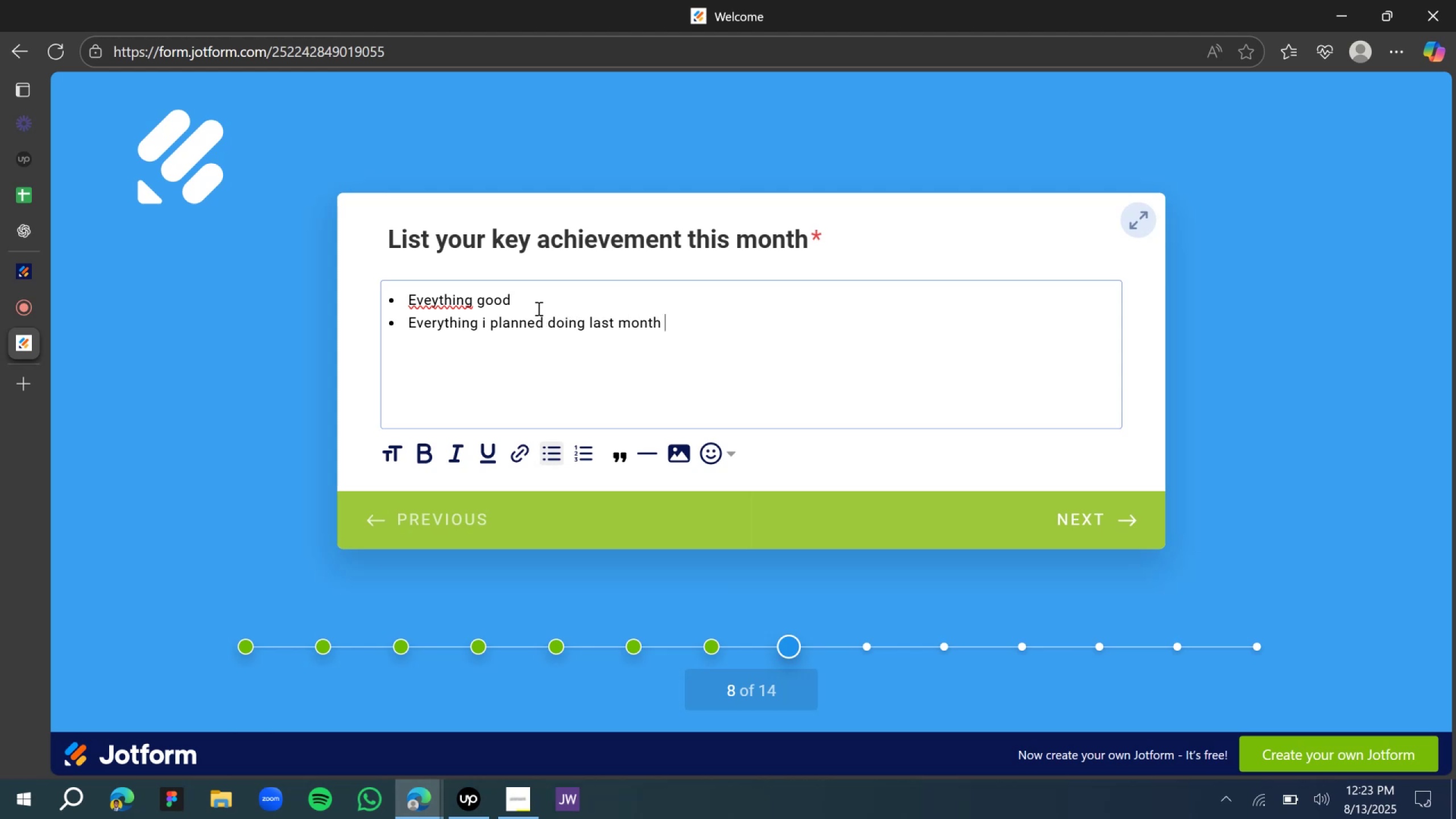 
key(Enter)
 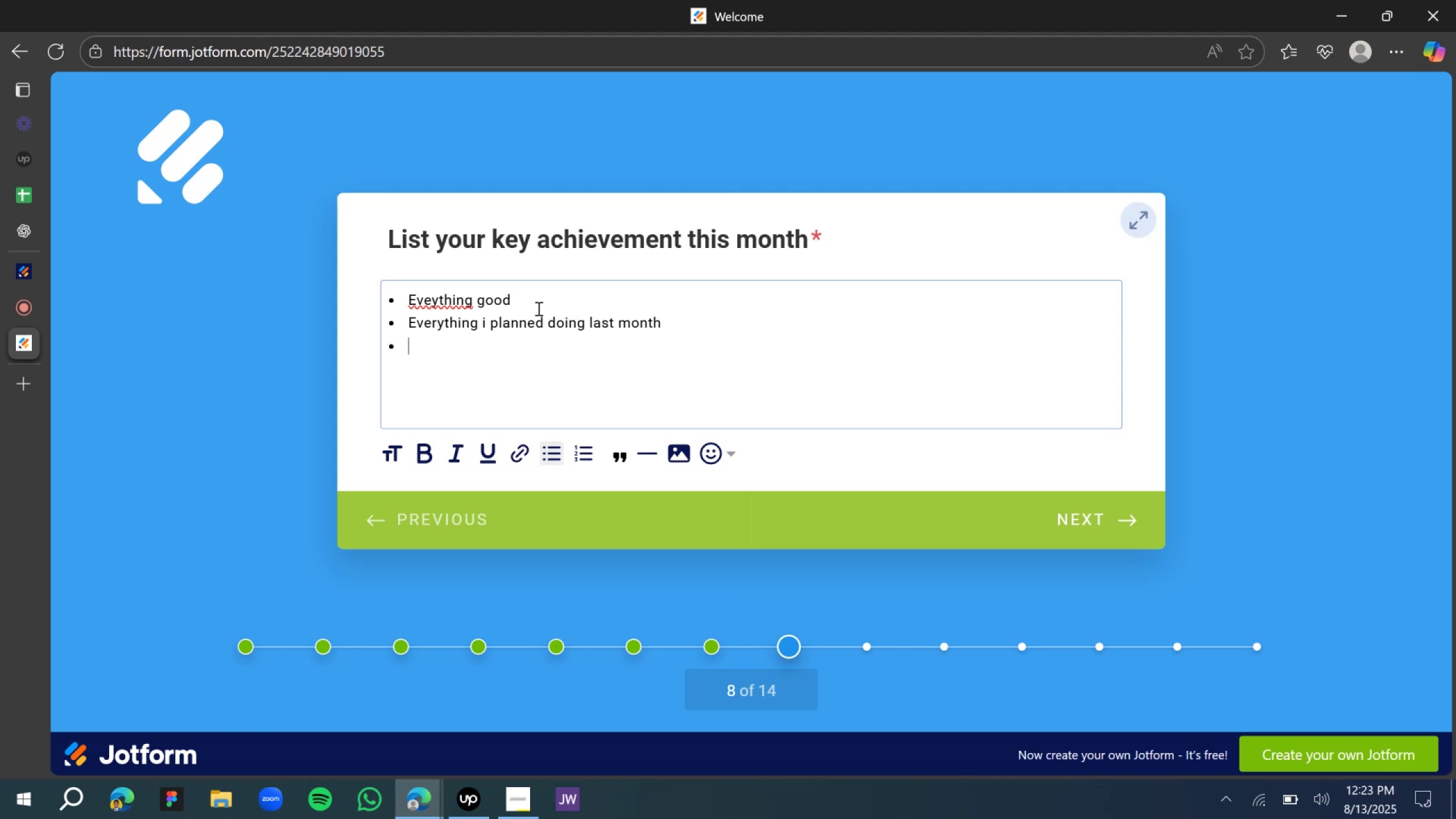 
type(I also met the kpi's)
 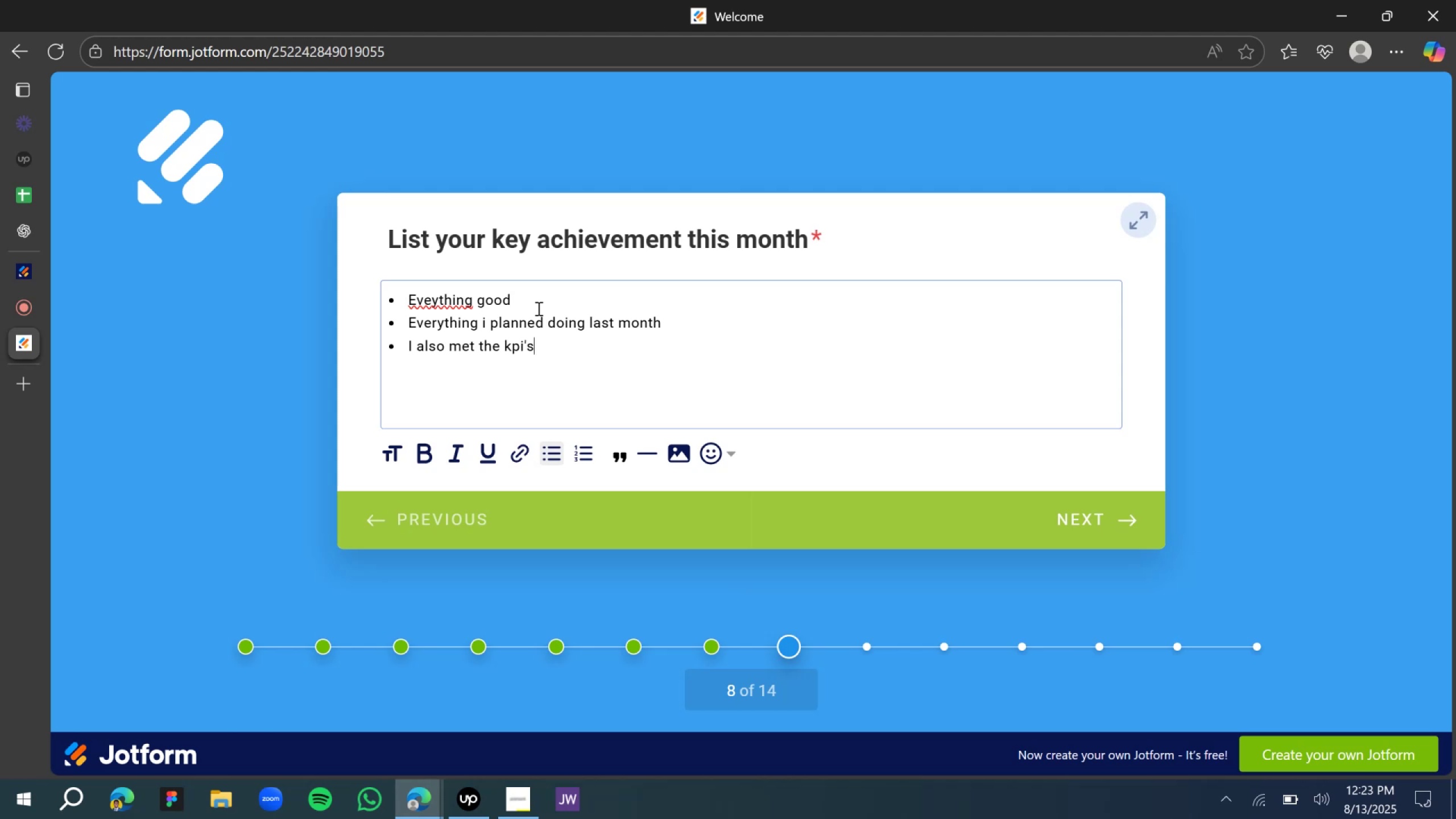 
key(Enter)
 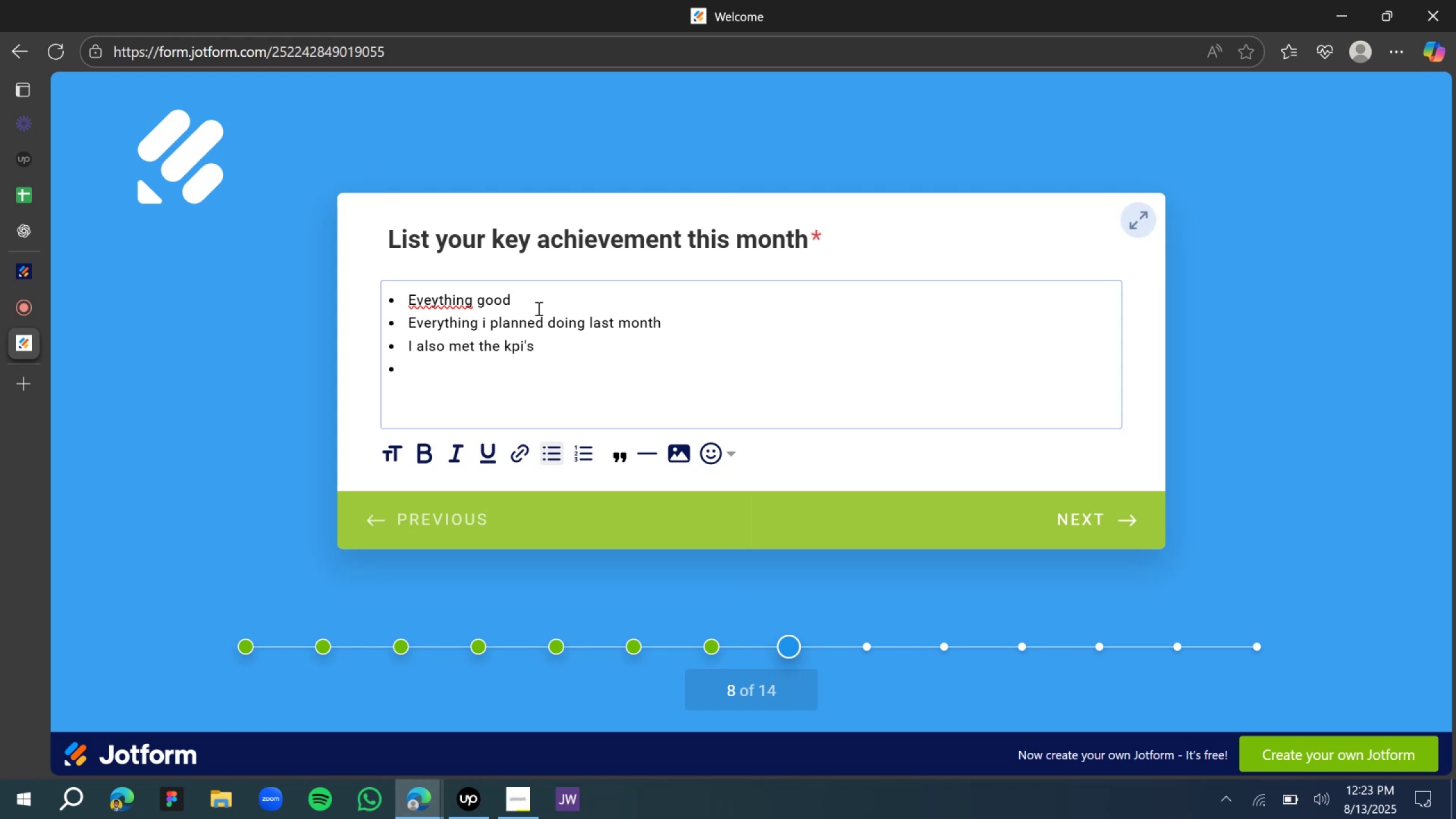 
key(Backspace)
 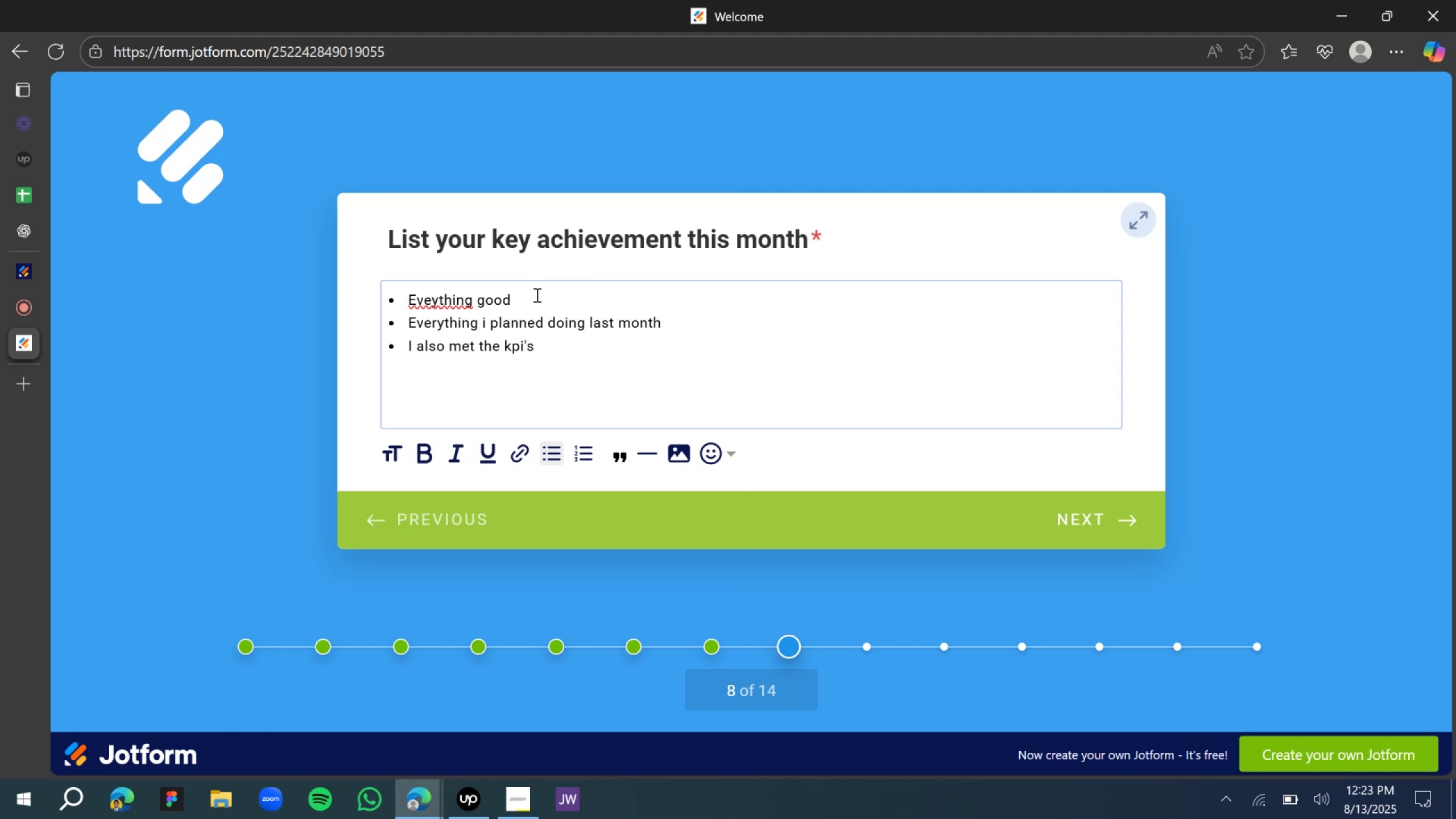 
left_click([455, 299])
 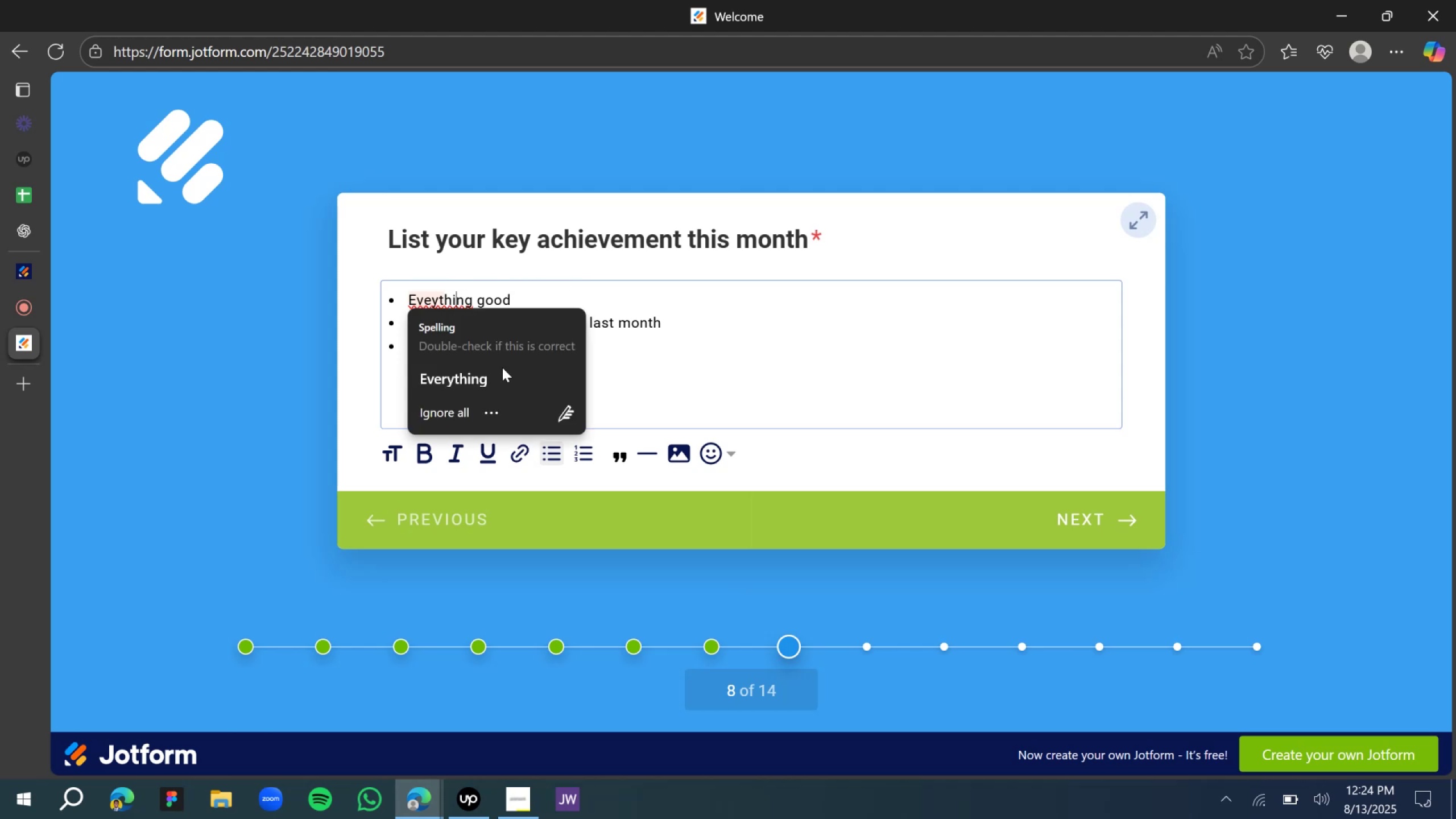 
left_click([502, 367])
 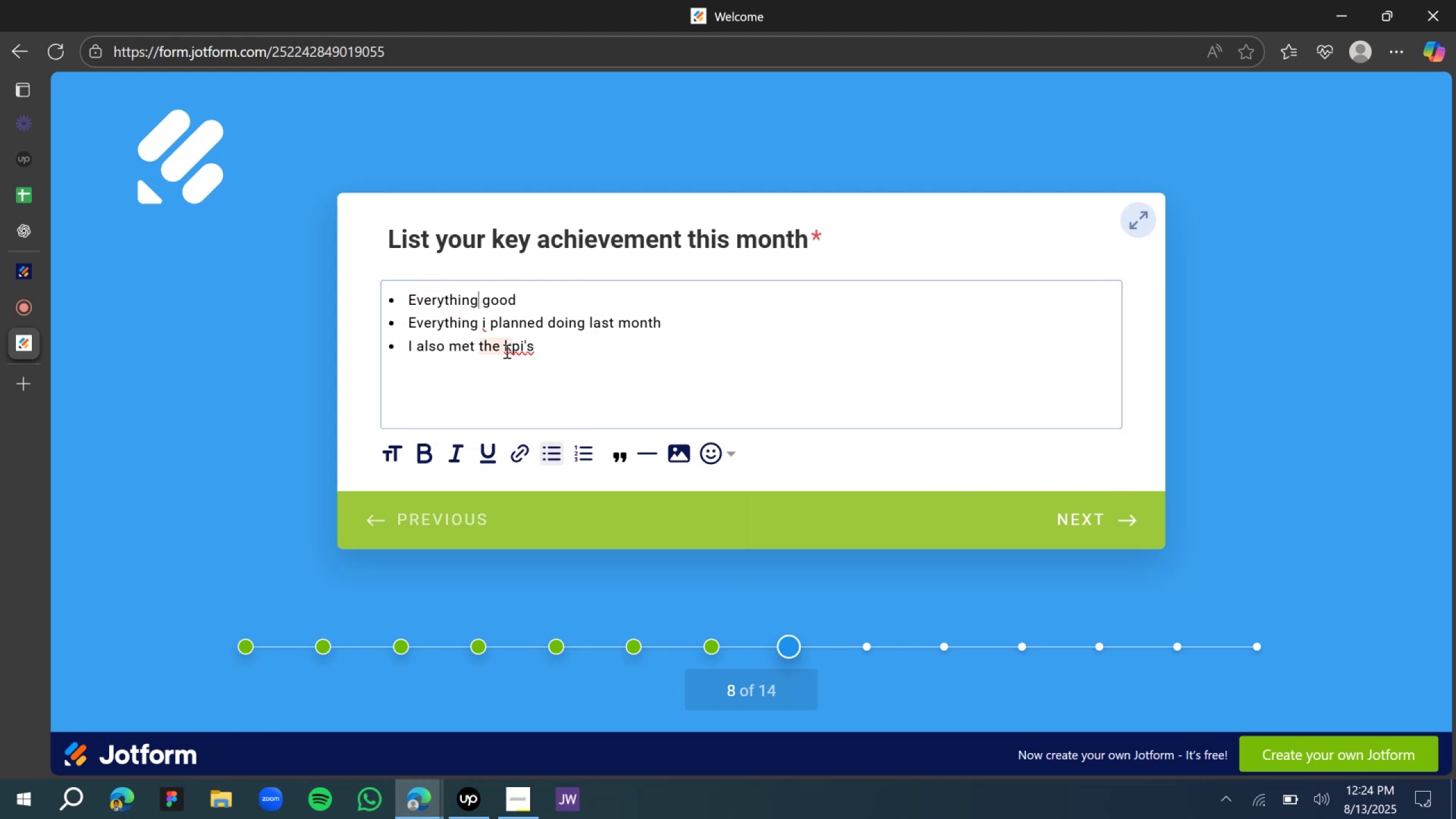 
left_click([511, 349])
 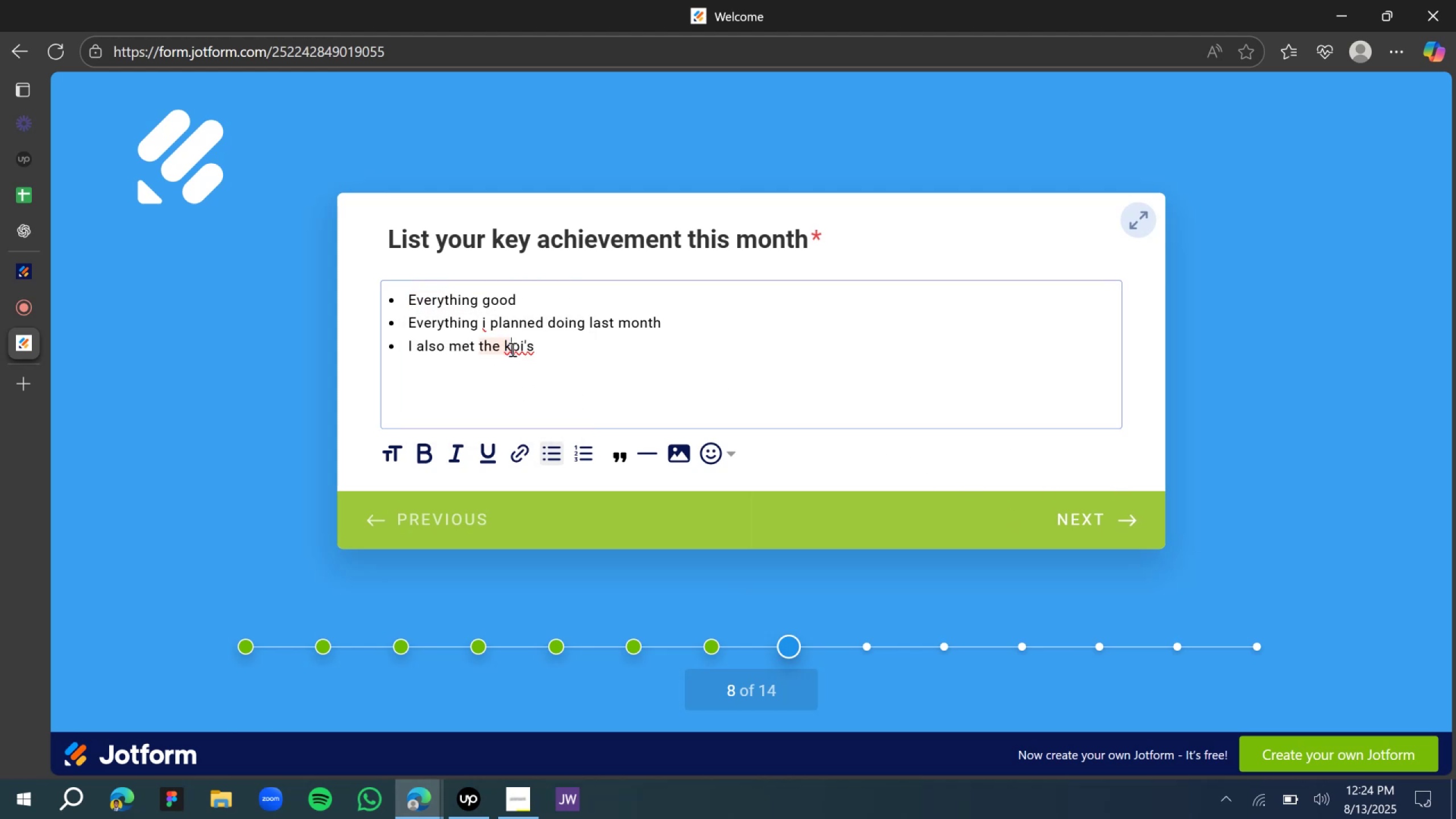 
right_click([511, 349])
 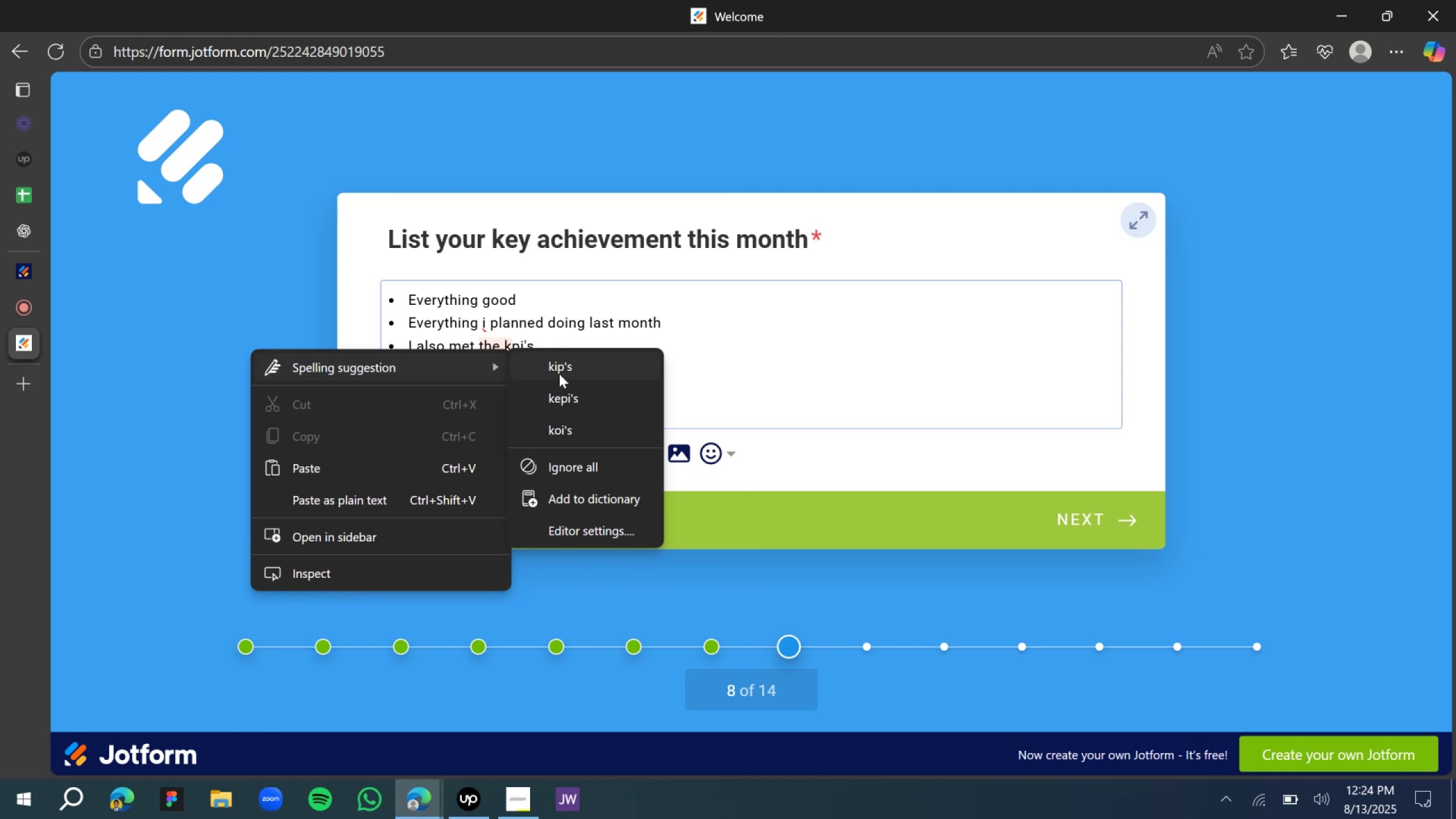 
left_click([559, 364])
 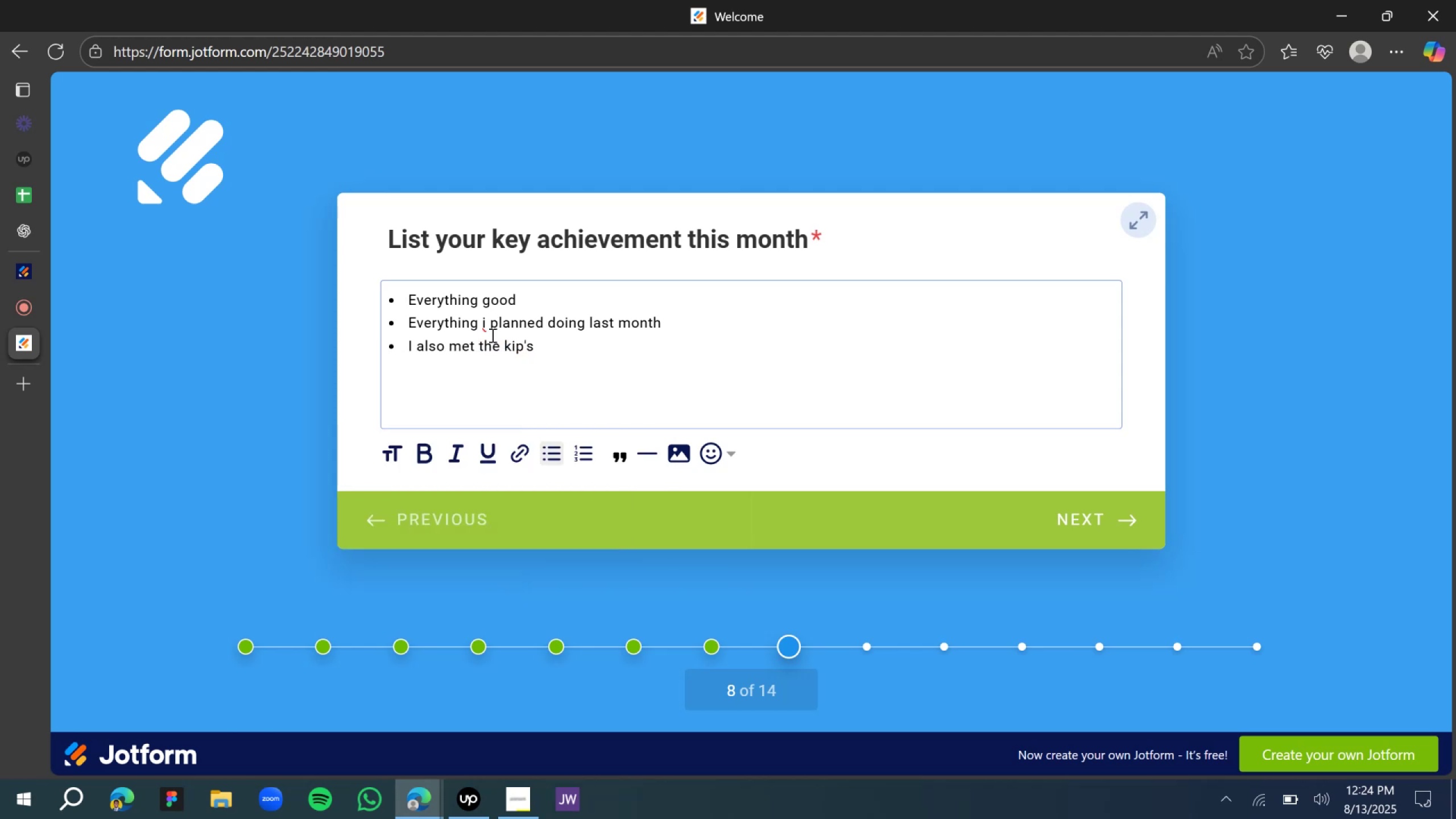 
left_click([486, 315])
 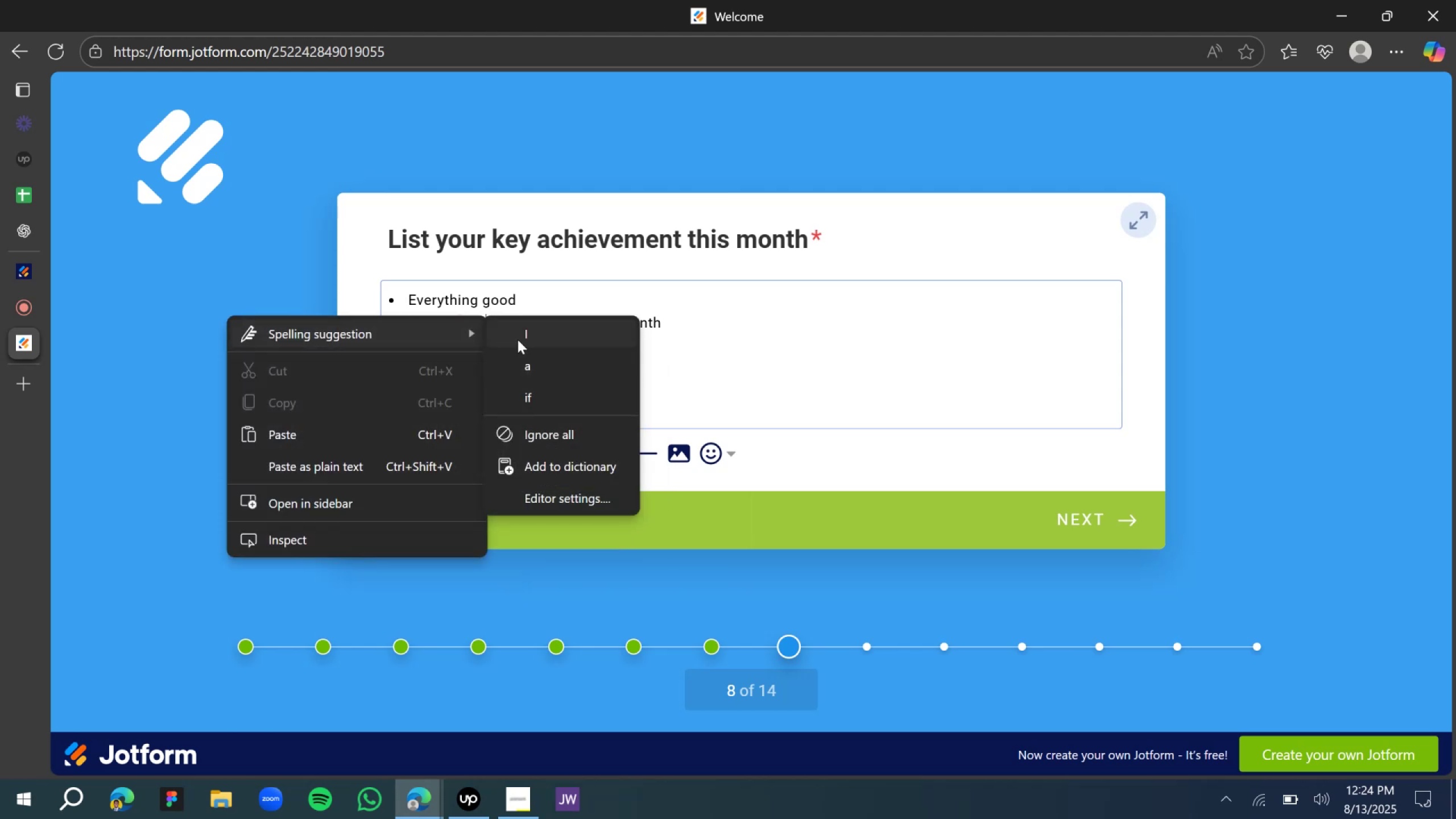 
double_click([659, 342])
 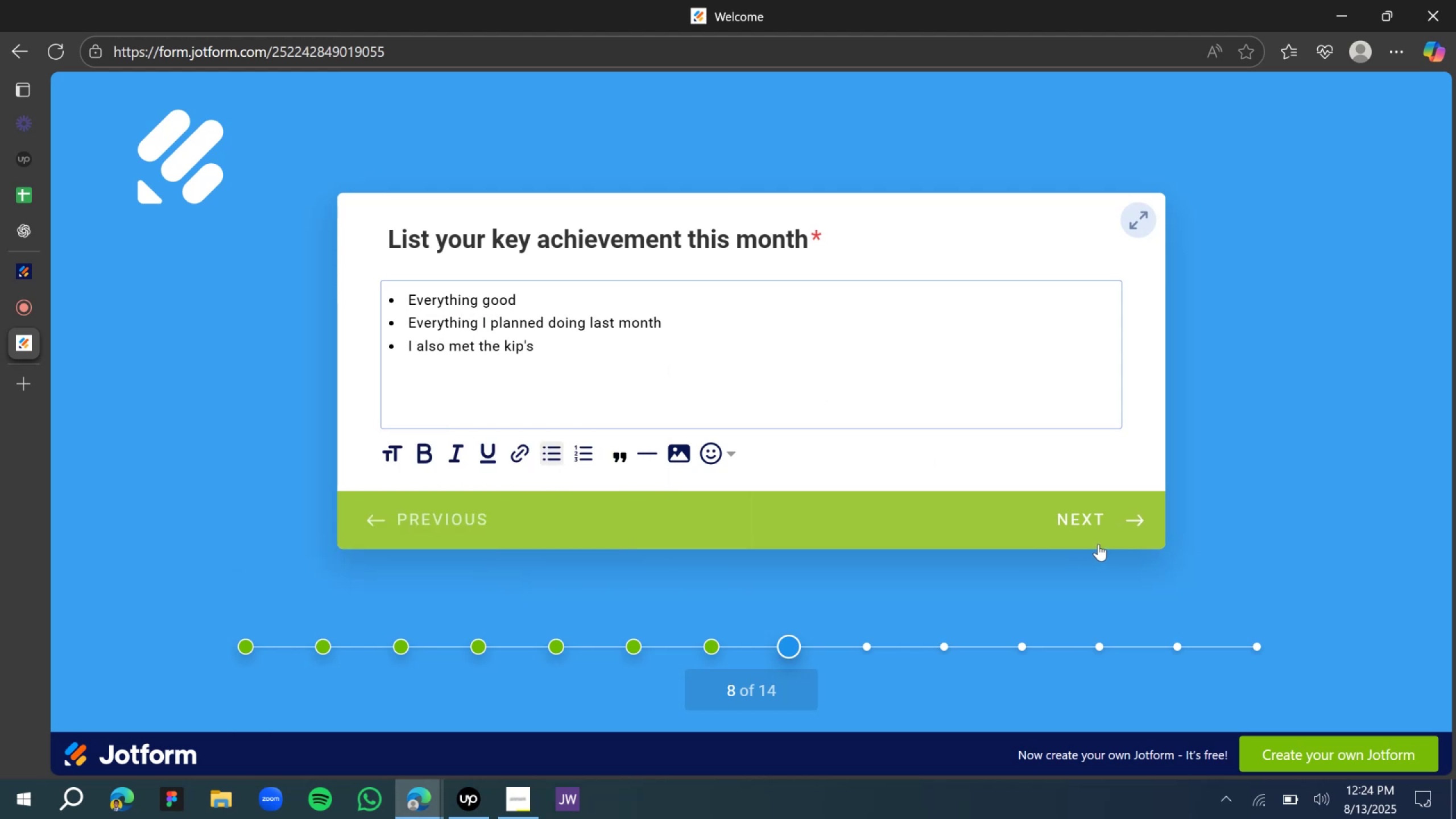 
left_click([1099, 520])
 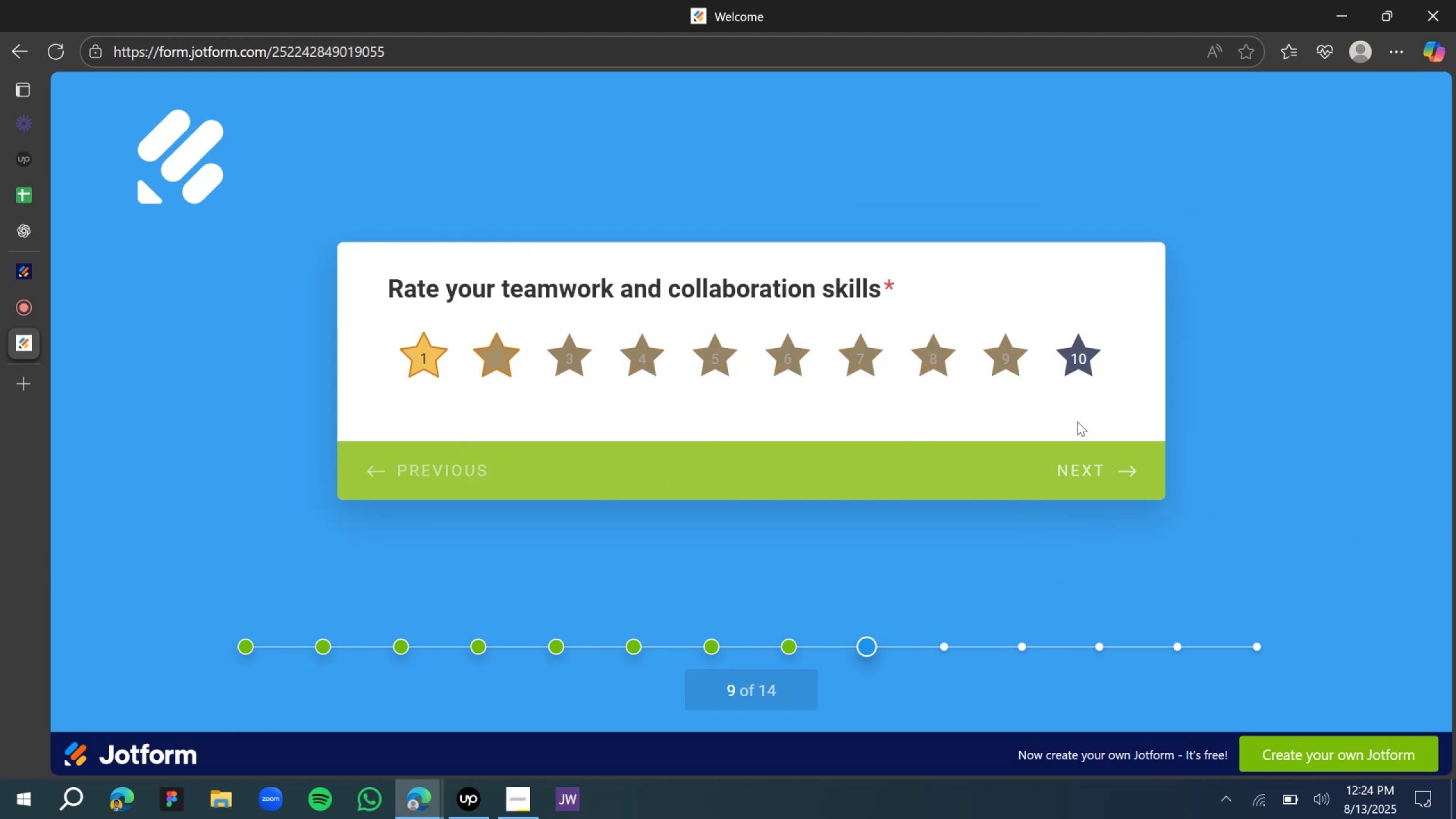 
left_click([1094, 468])
 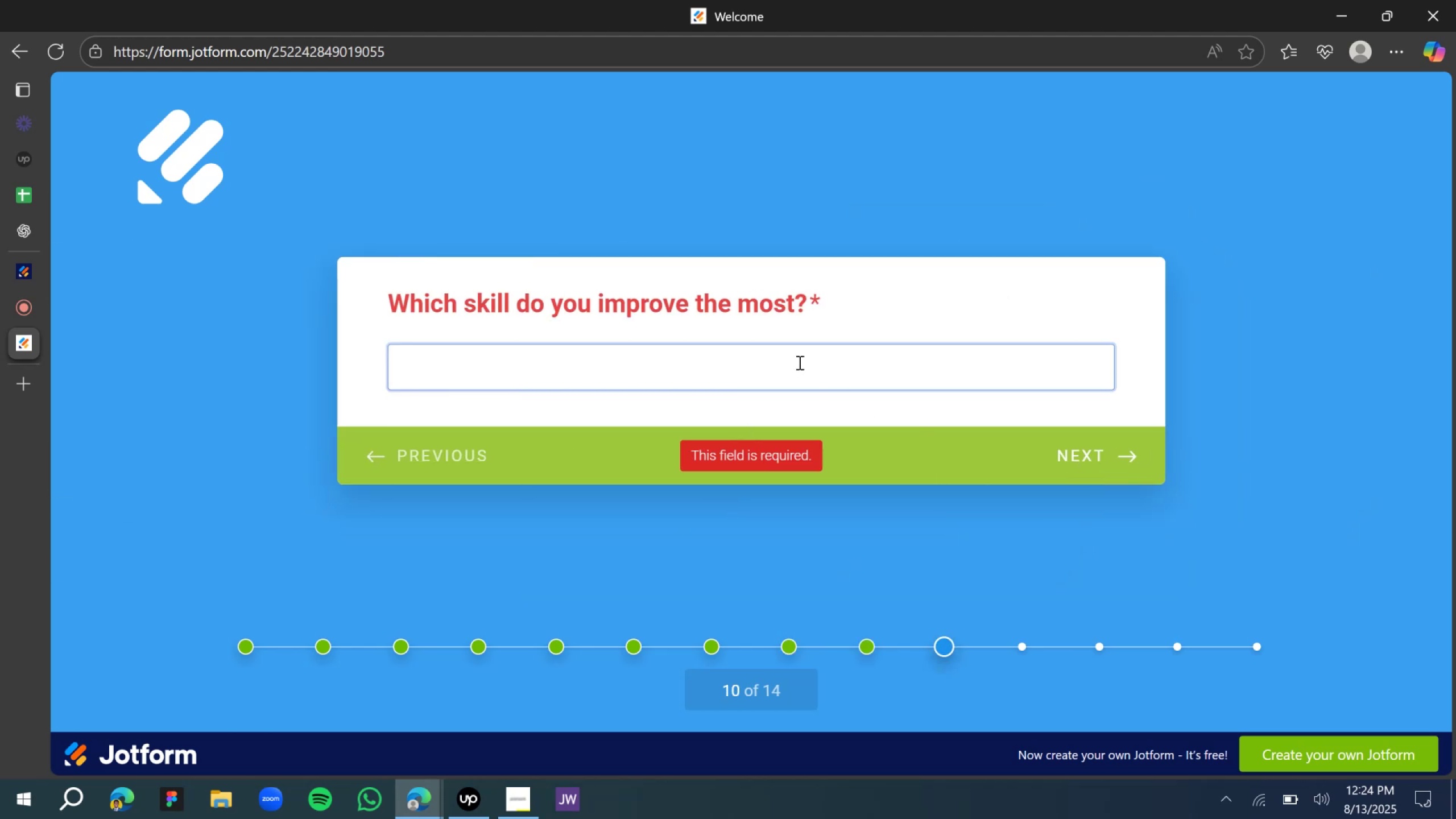 
left_click([782, 363])
 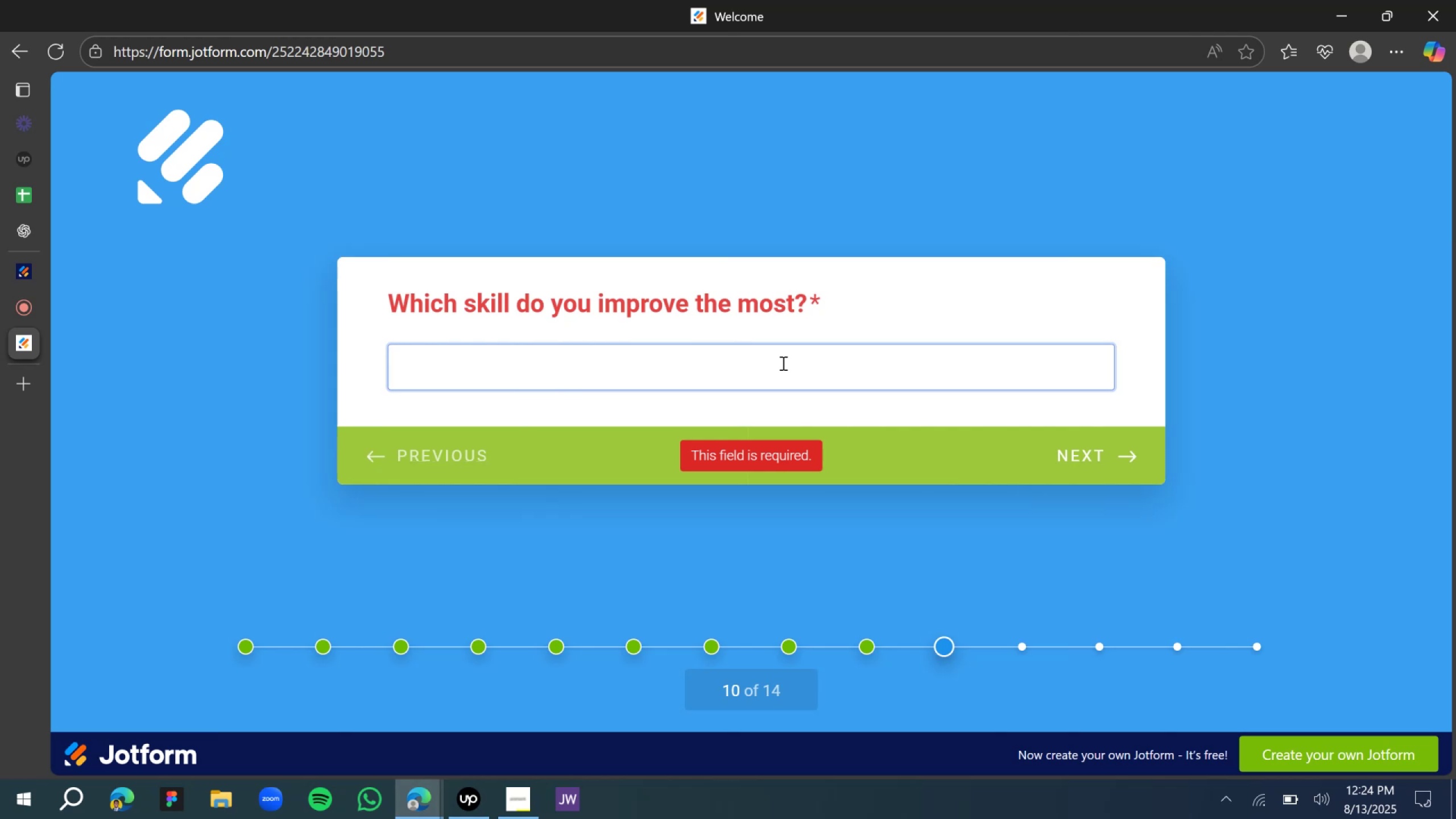 
type(Cru)
key(Backspace)
type(itical Thinking)
 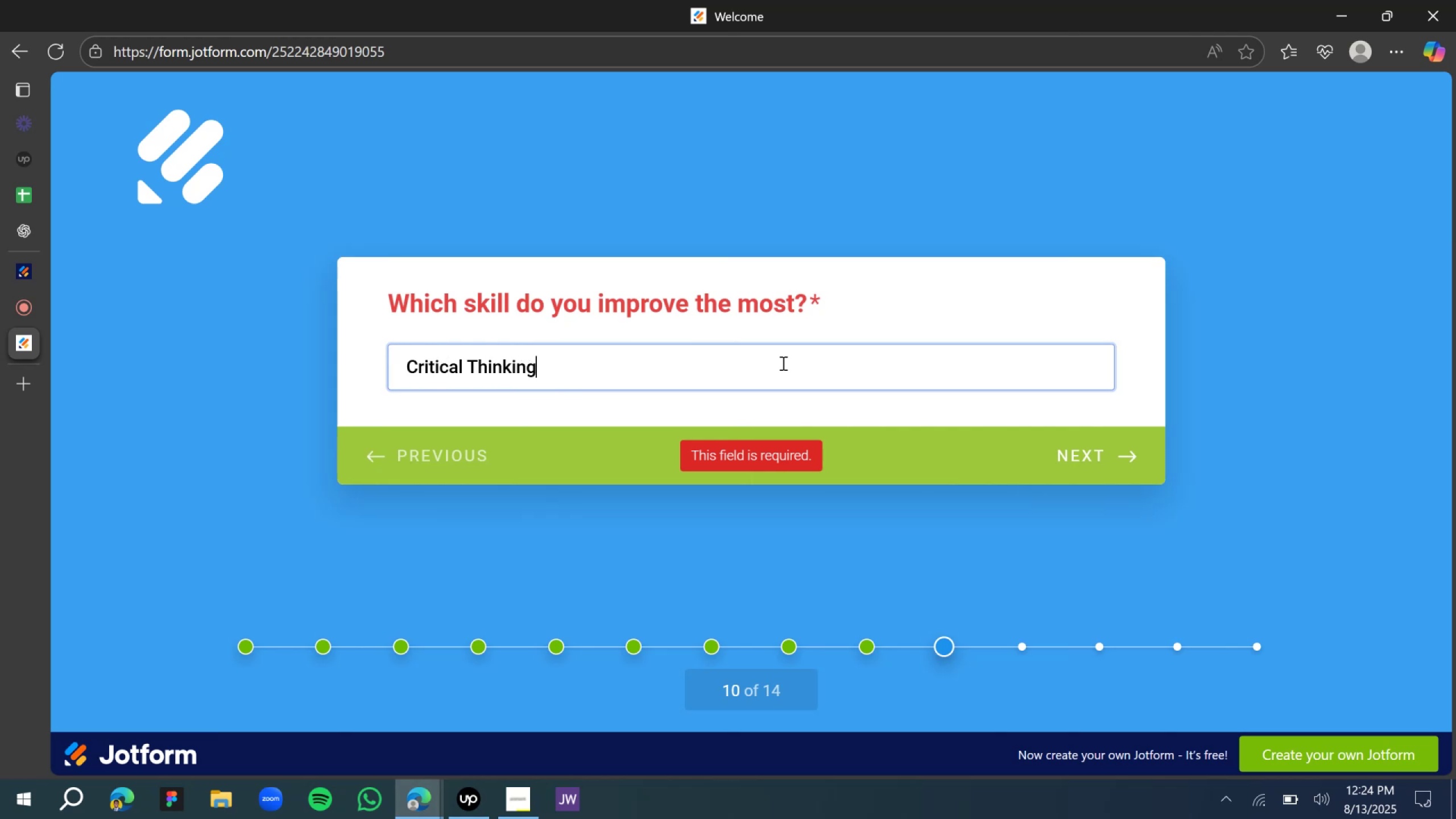 
left_click([1082, 461])
 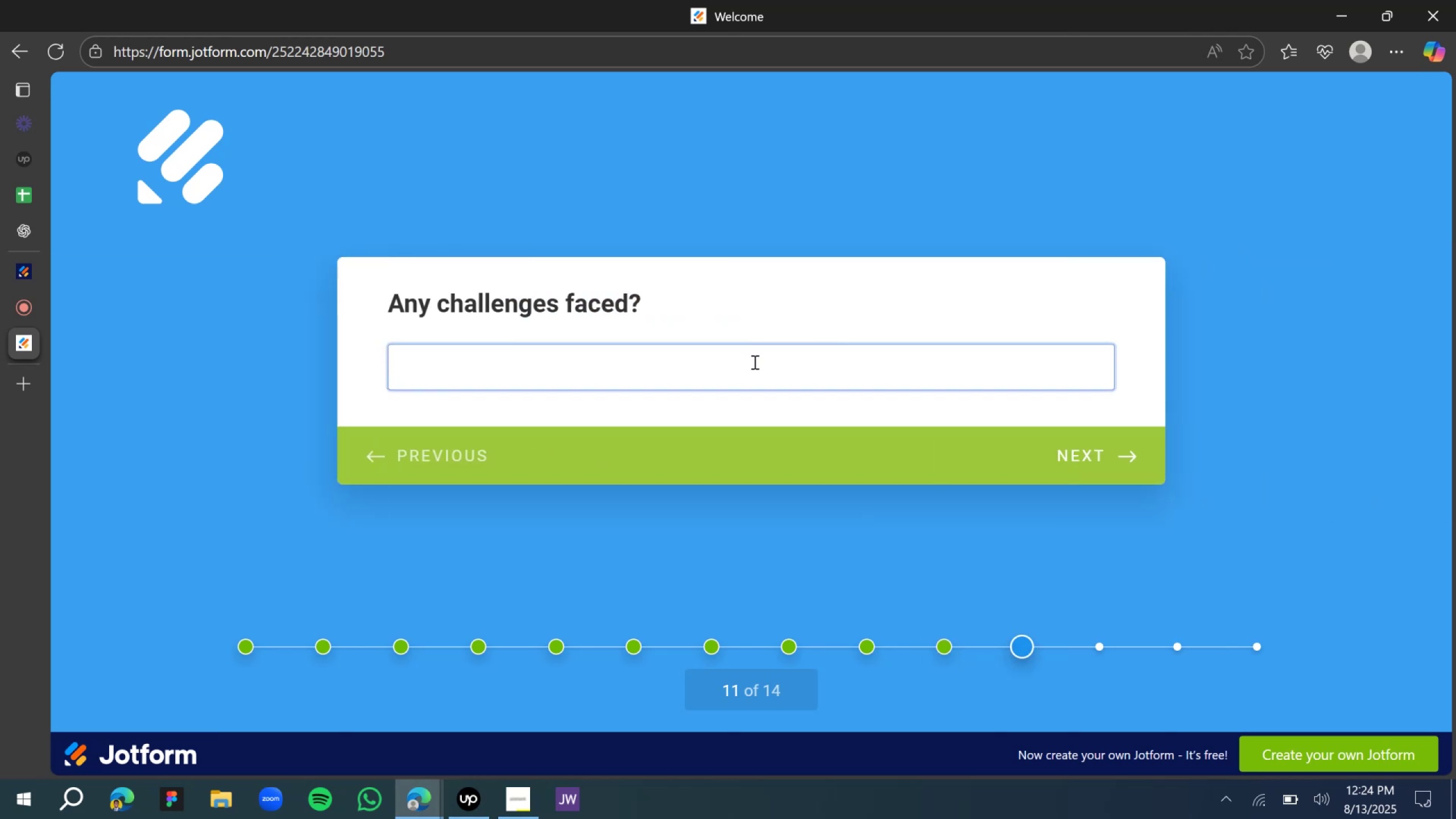 
type(No challenges really)
 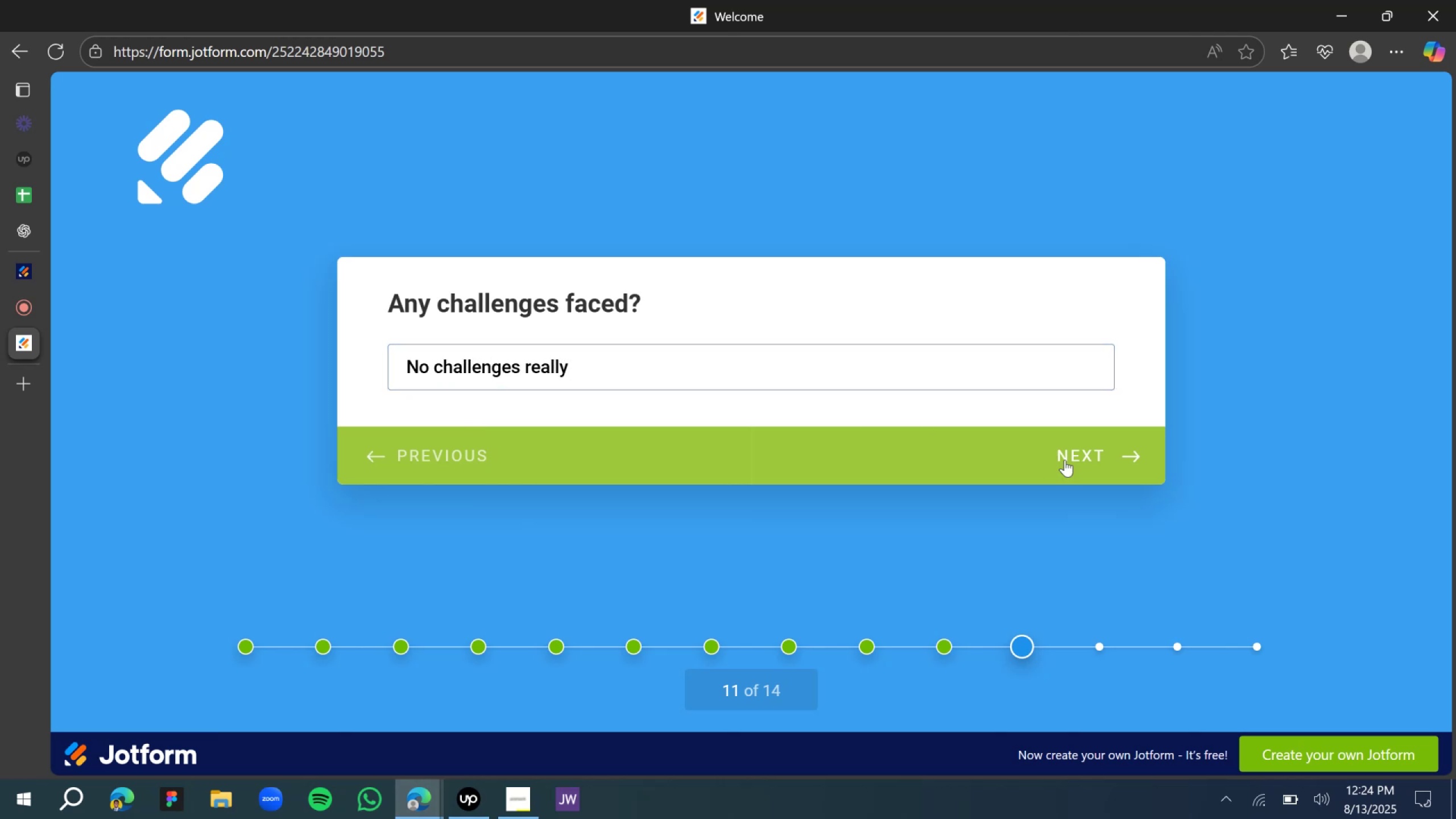 
left_click([1122, 466])
 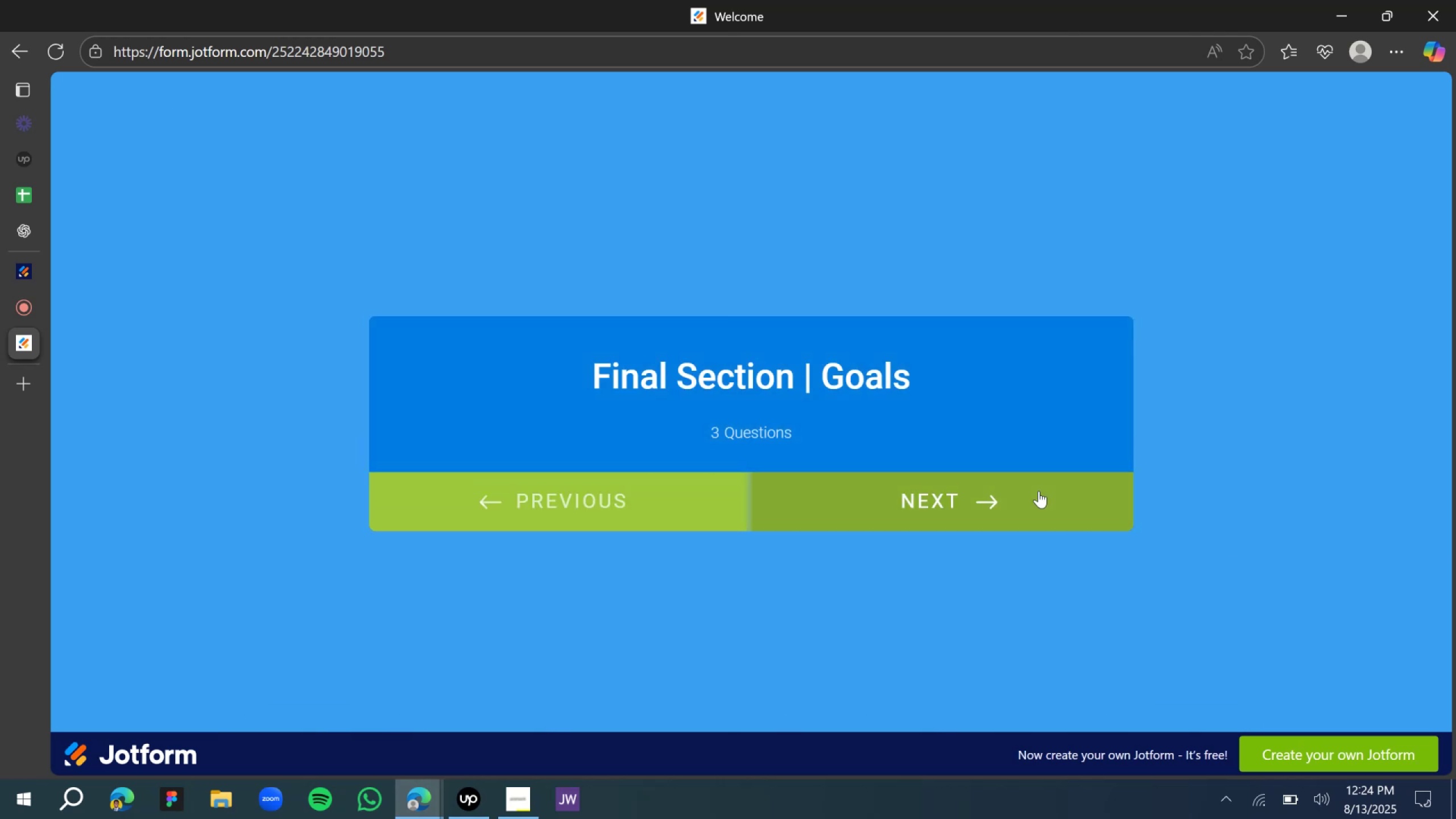 
left_click([1000, 500])
 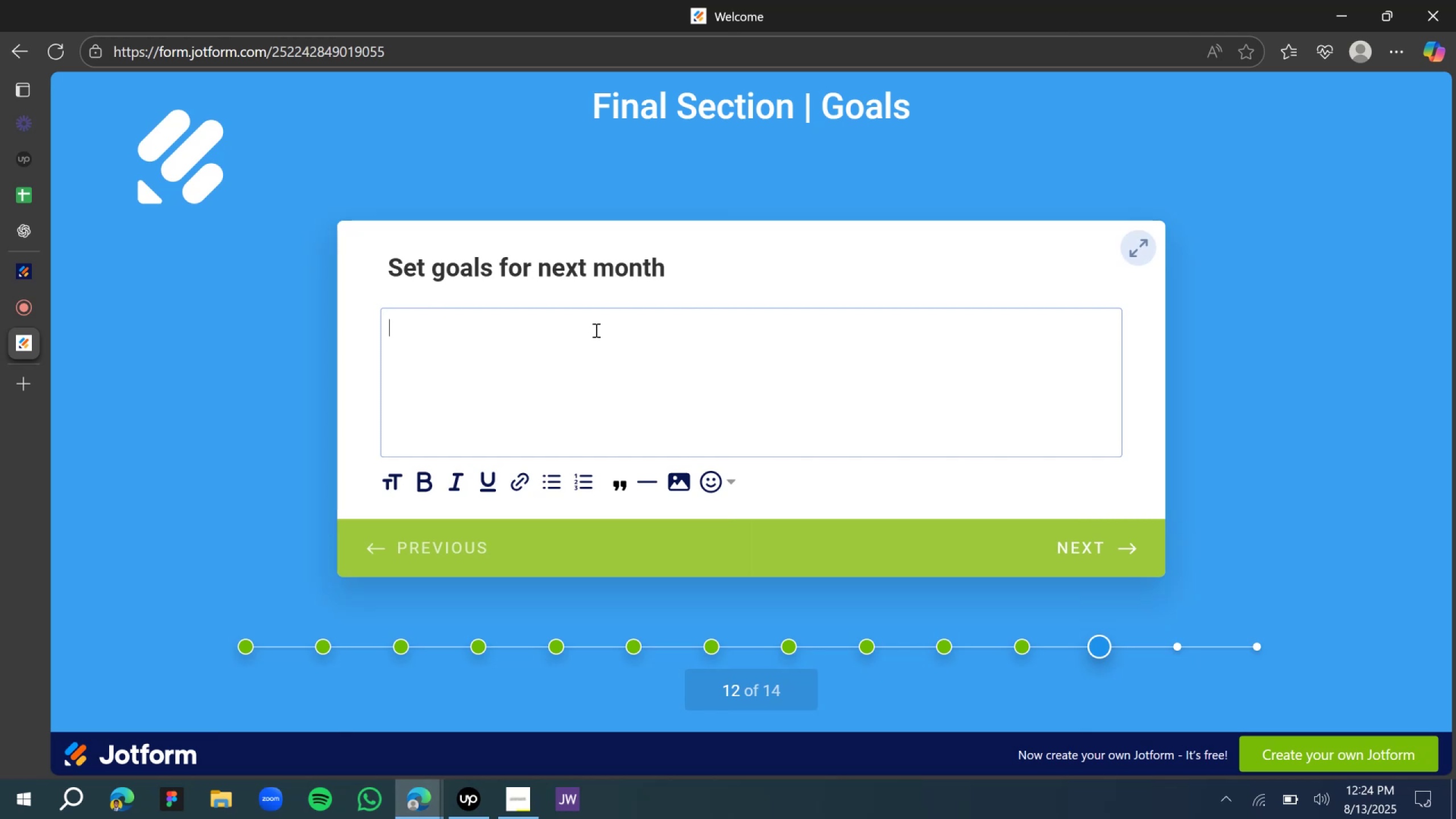 
type(TO complete all i coildn't do this month)
 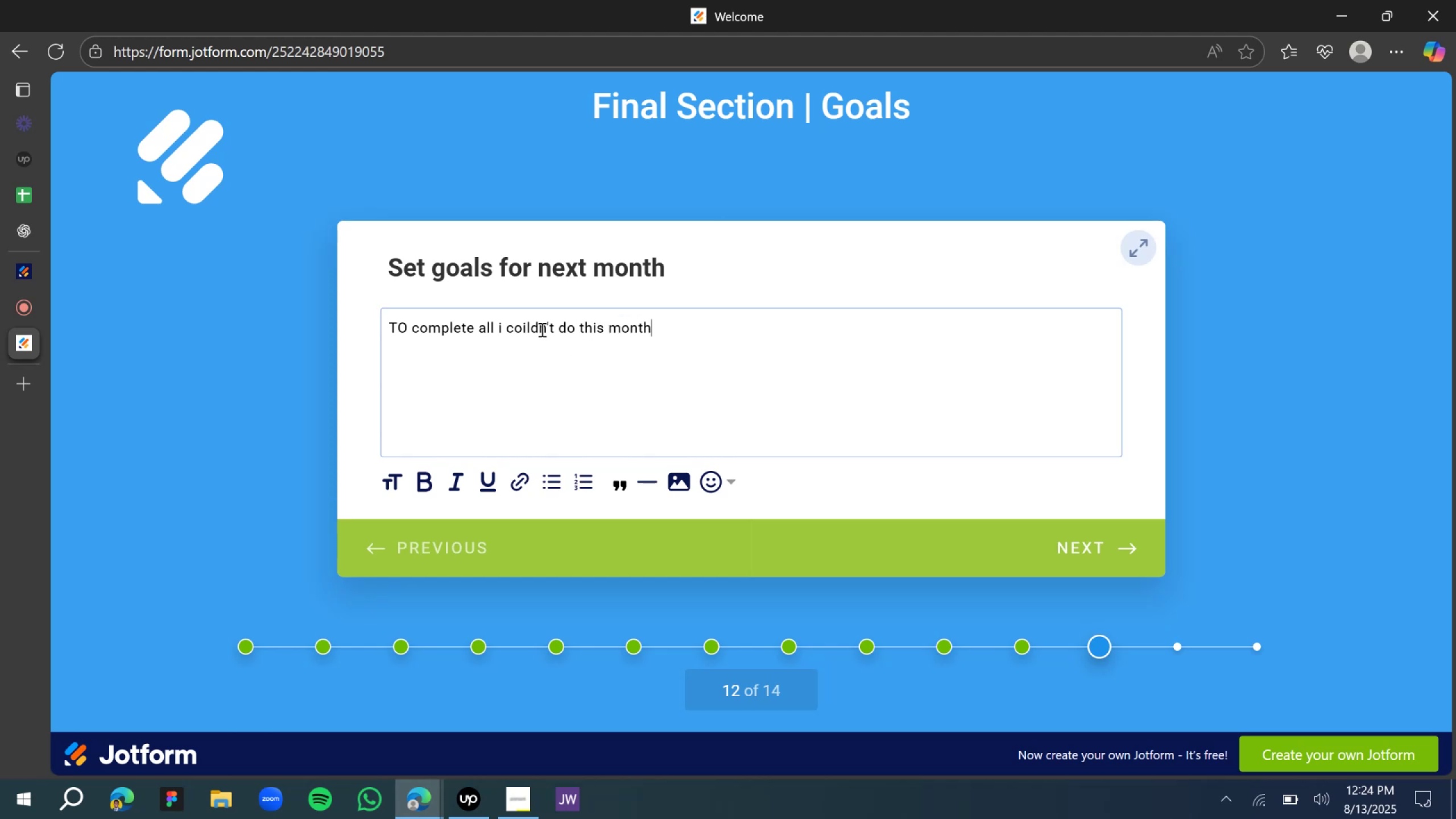 
double_click([539, 329])
 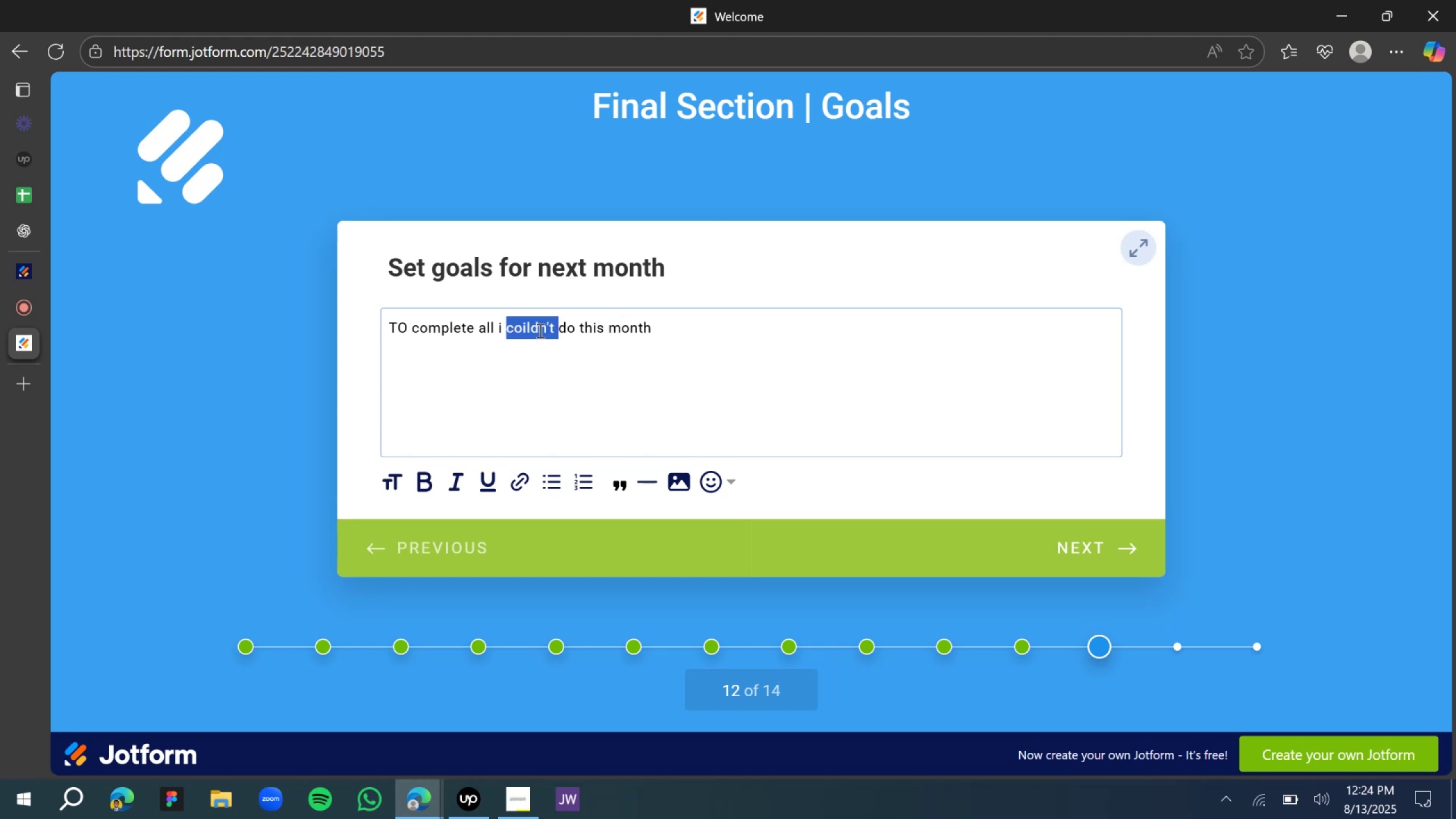 
type(couldn't )
 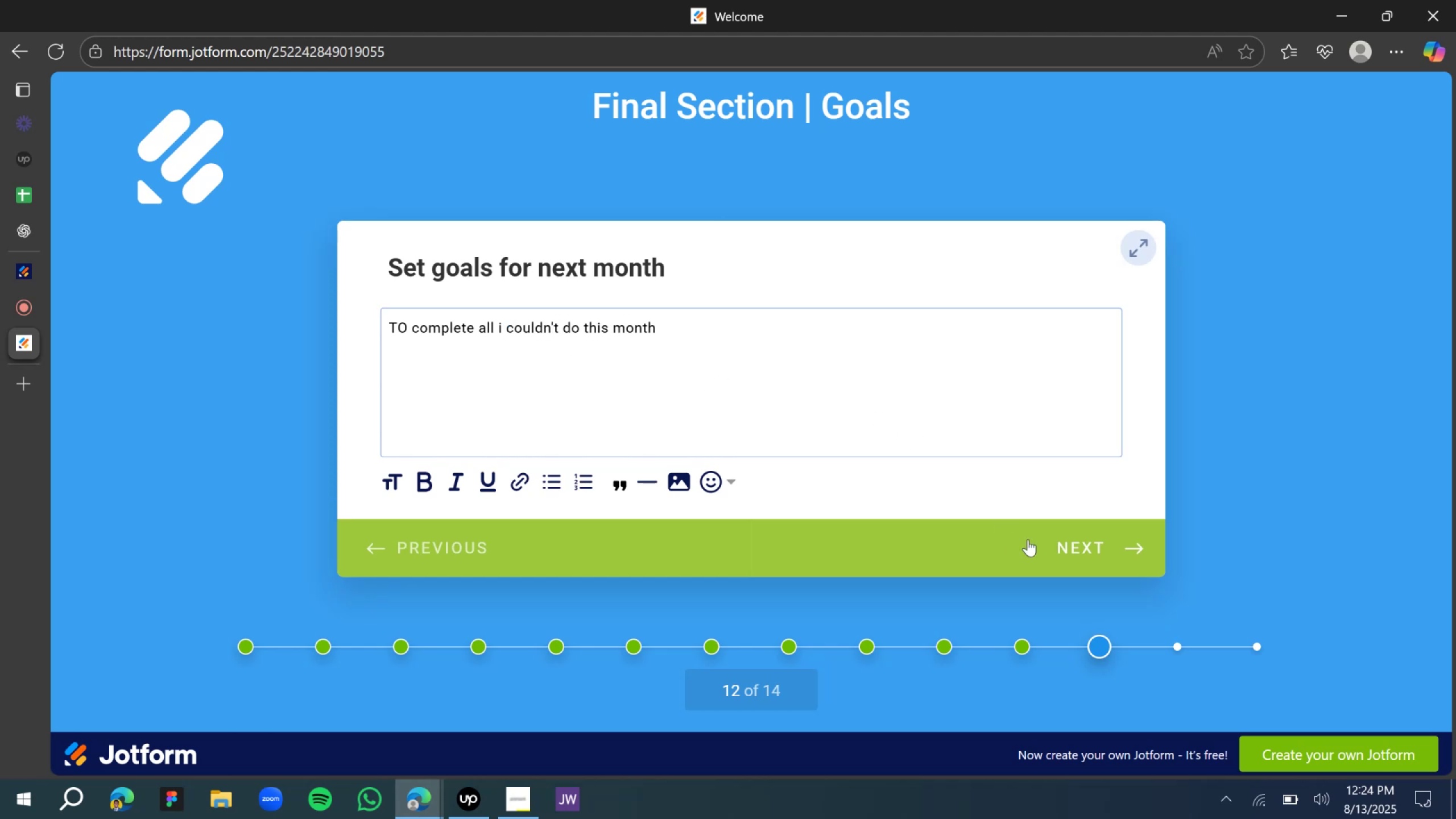 
left_click([1054, 555])
 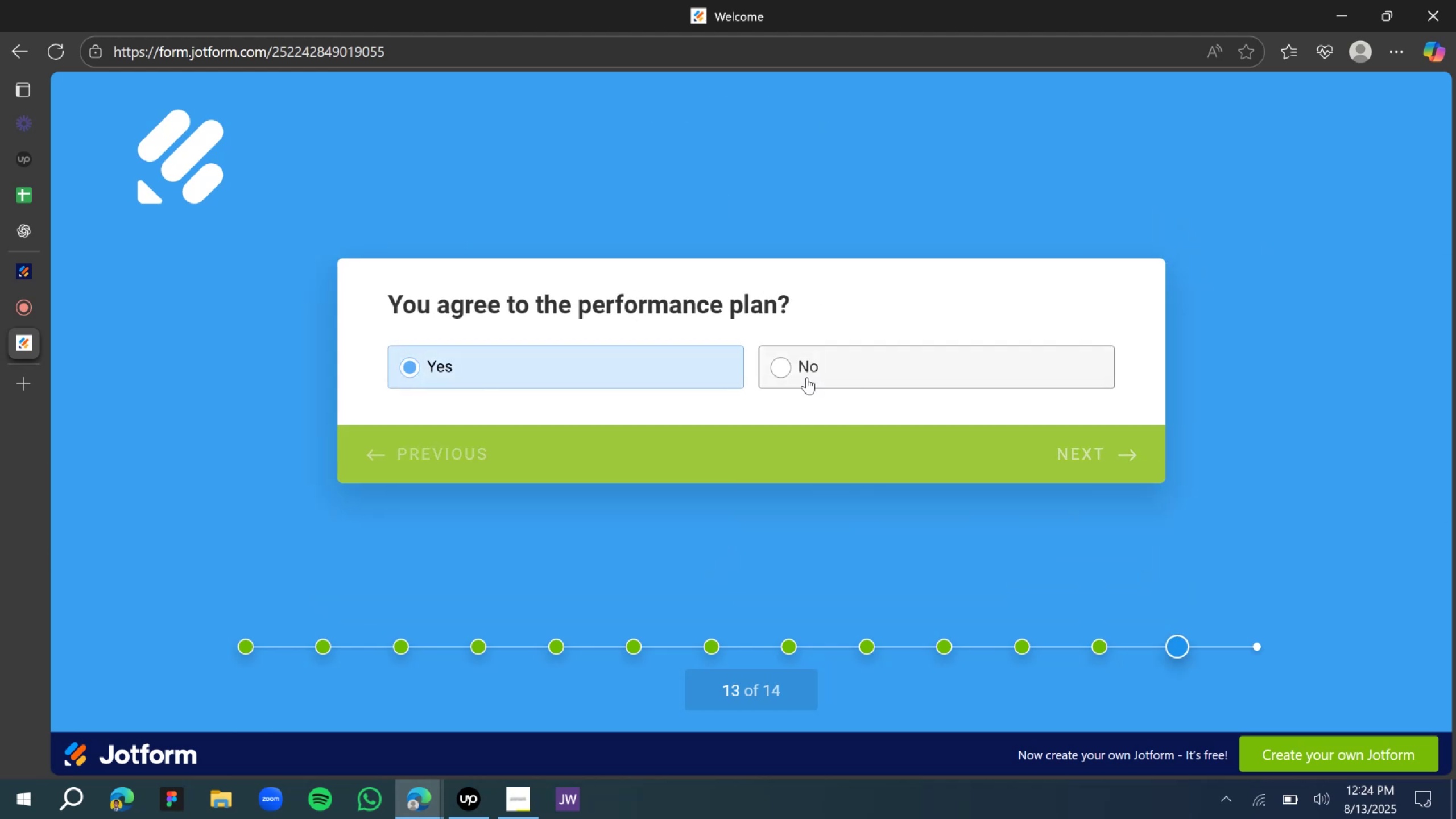 
left_click([613, 369])
 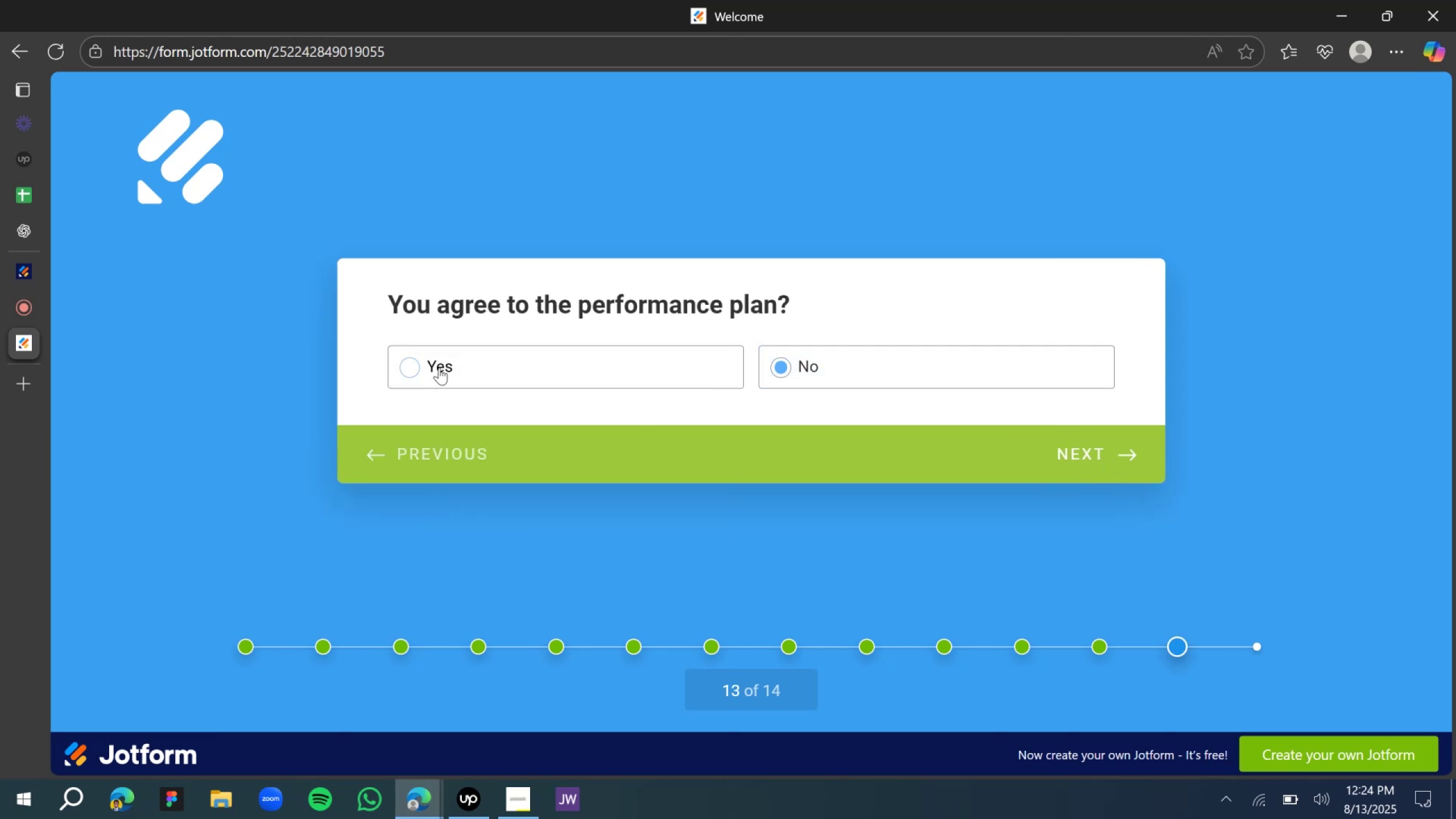 
left_click([482, 373])
 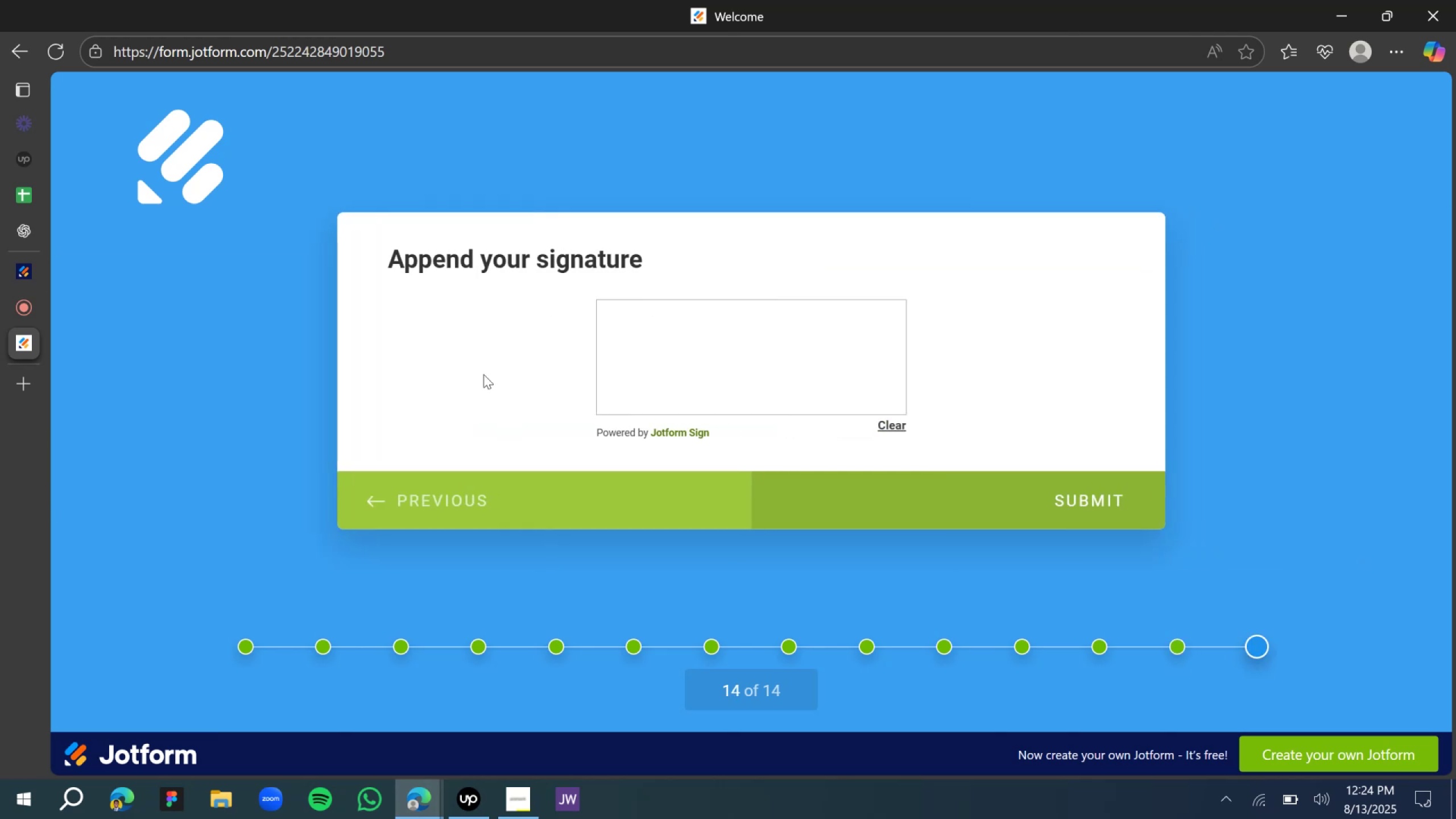 
left_click([742, 373])
 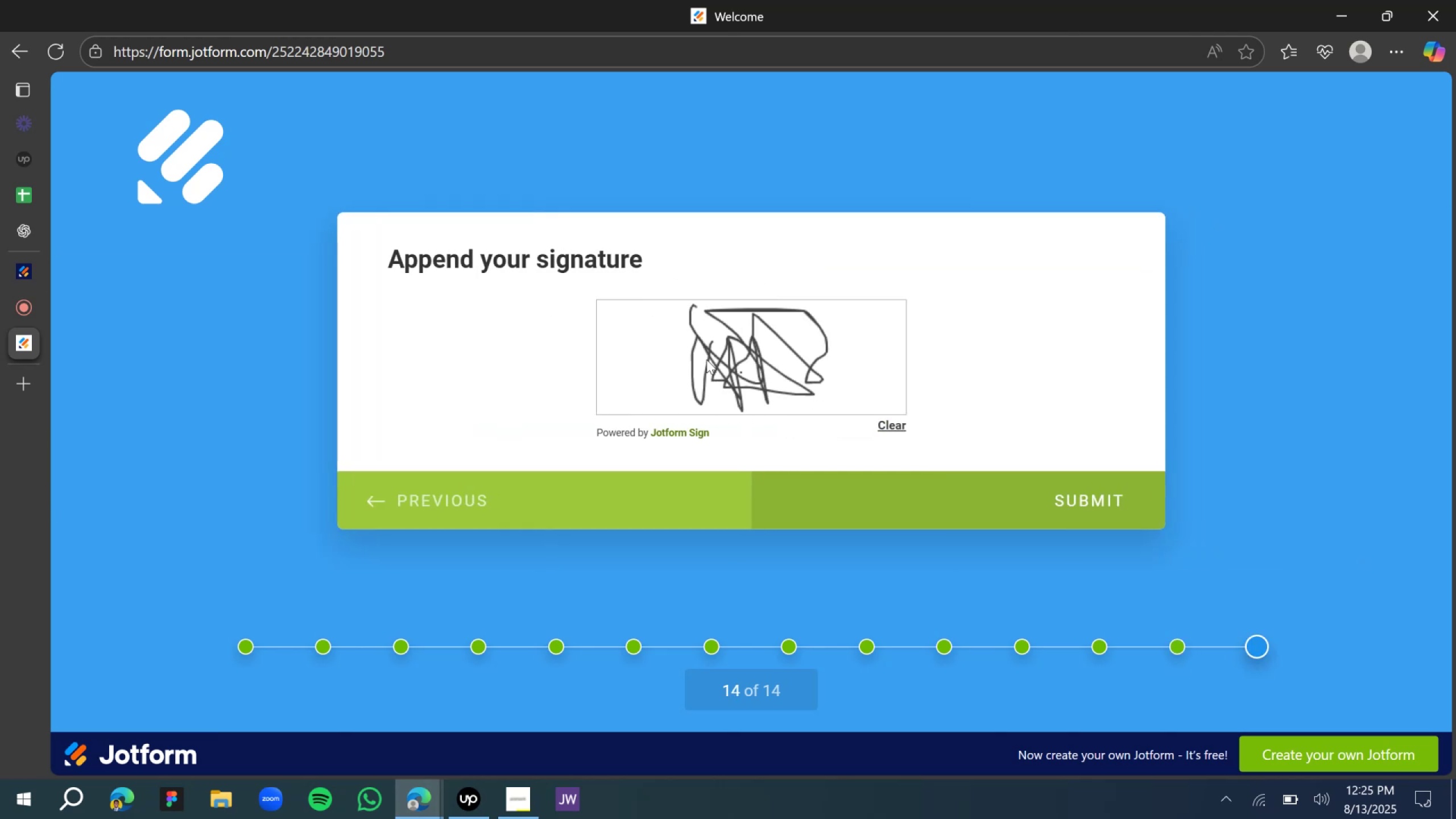 
wait(6.96)
 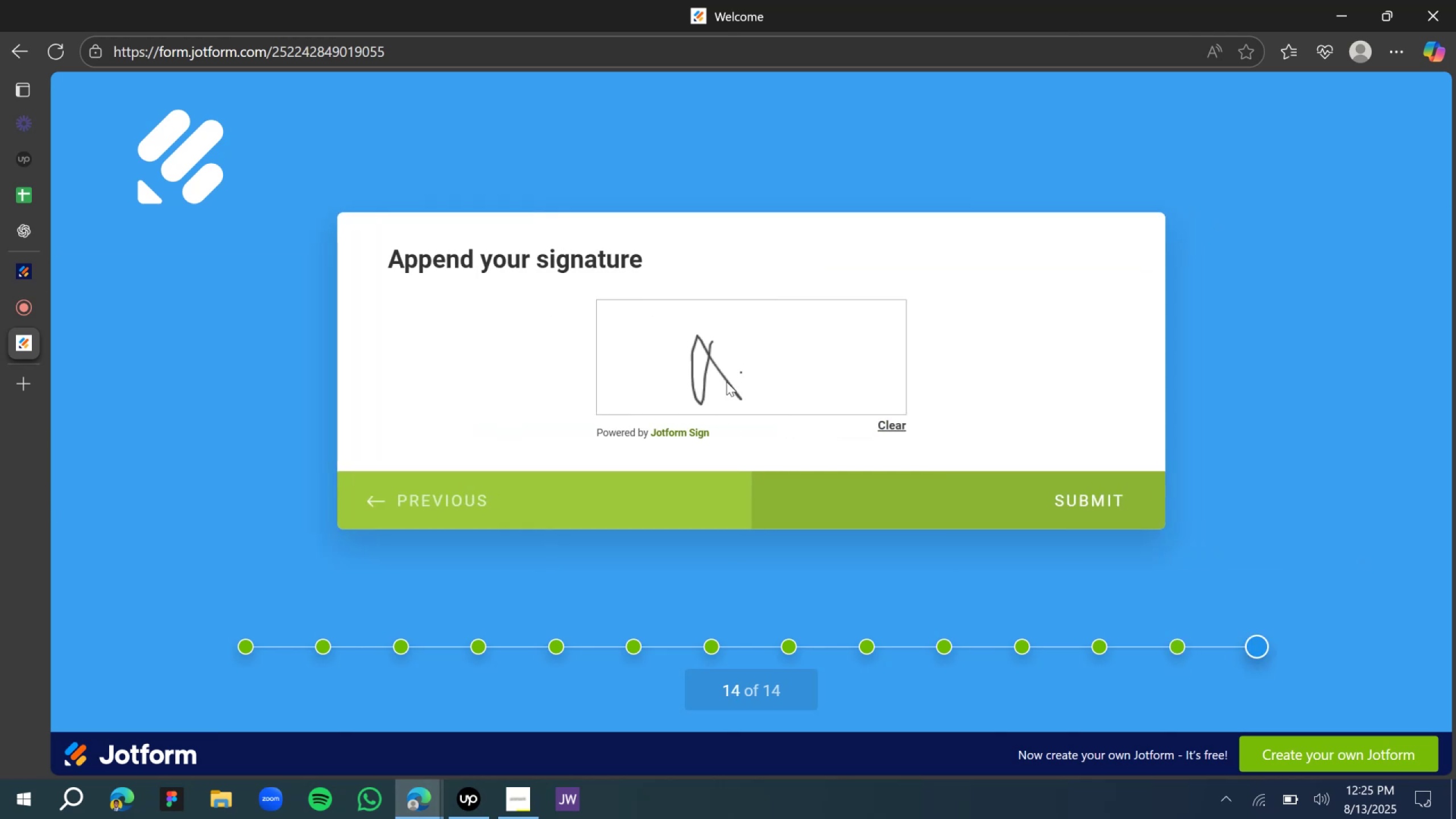 
left_click([1103, 502])
 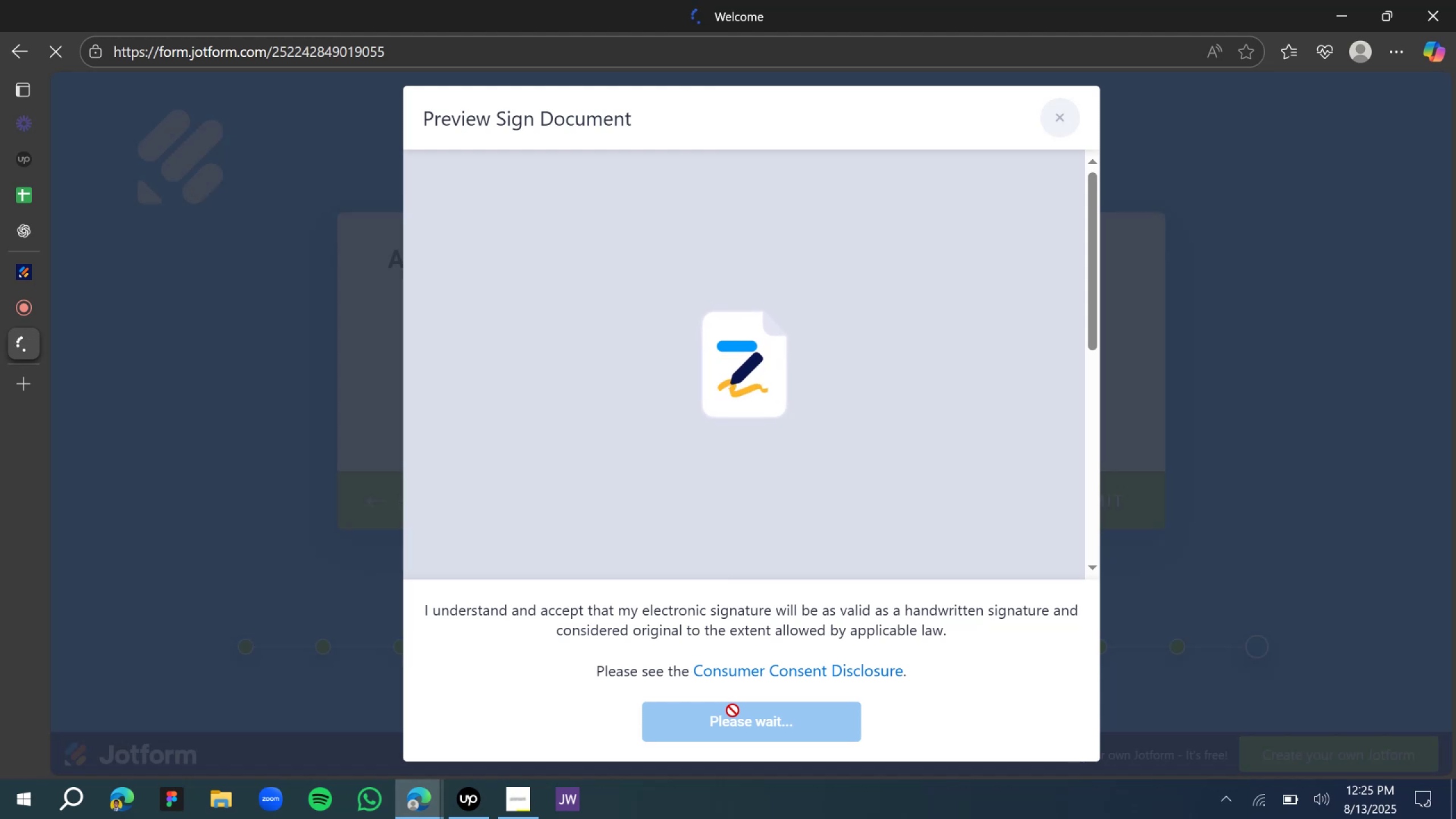 
wait(14.26)
 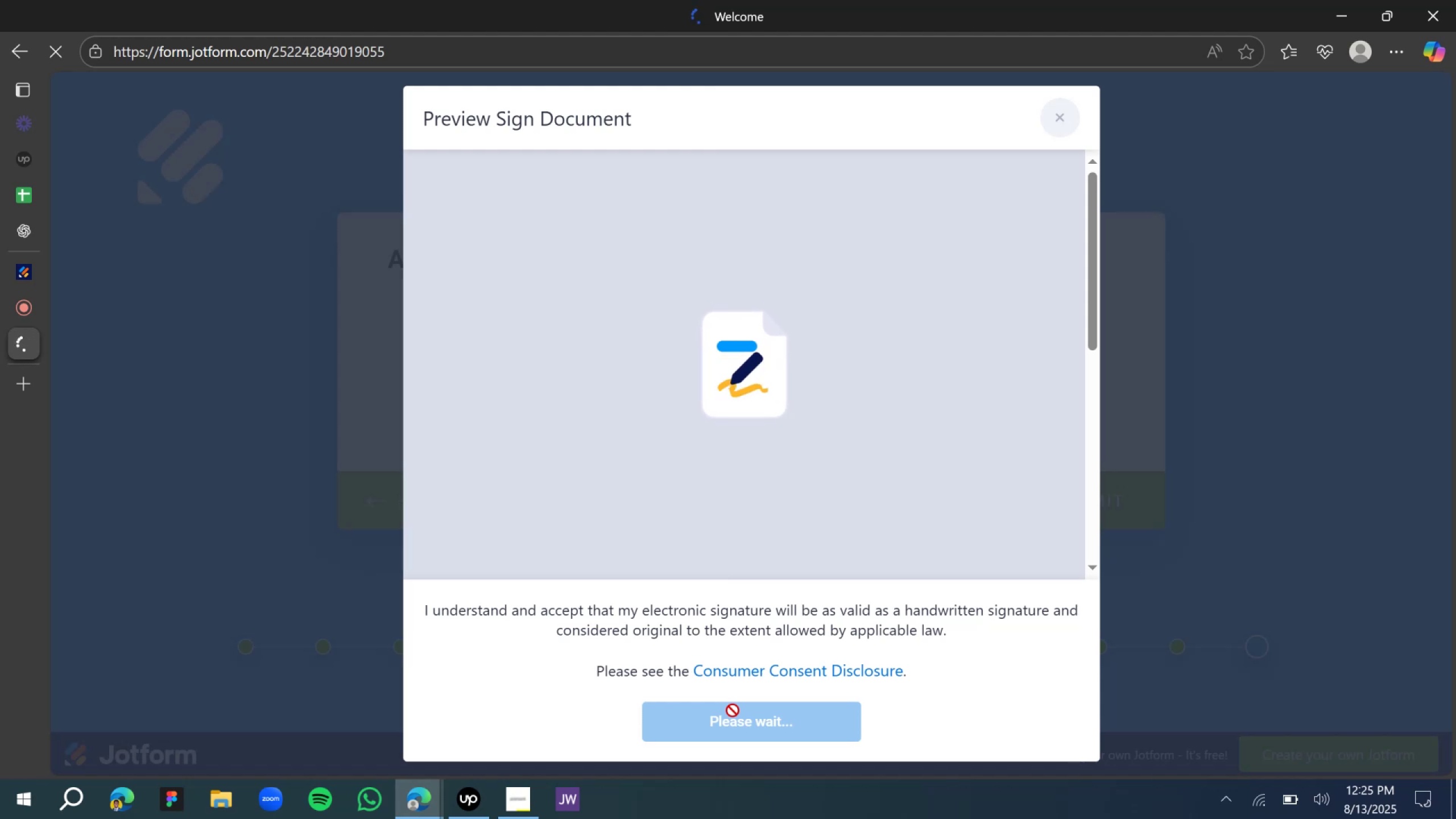 
left_click([482, 805])
 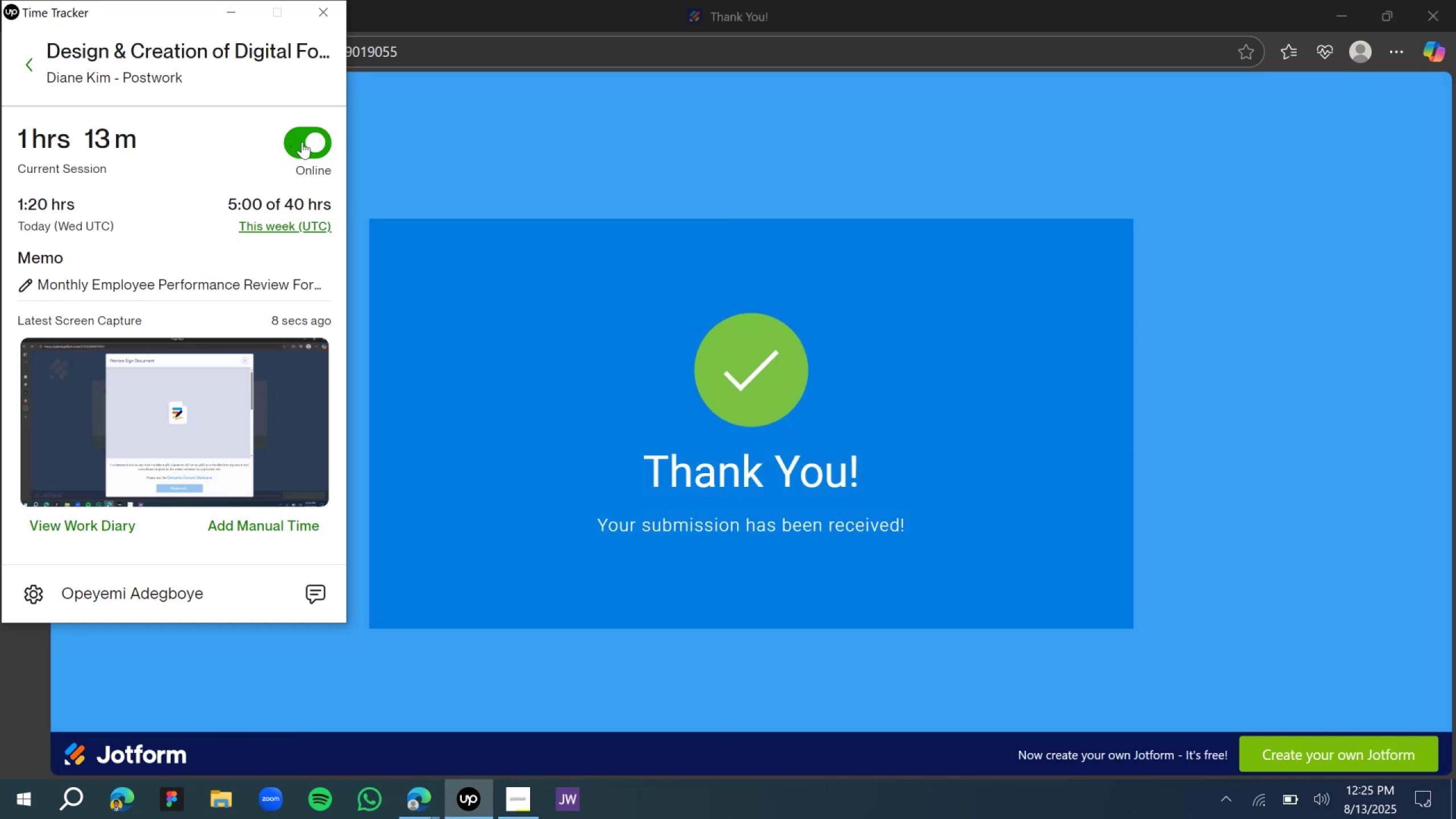 
left_click([302, 142])
 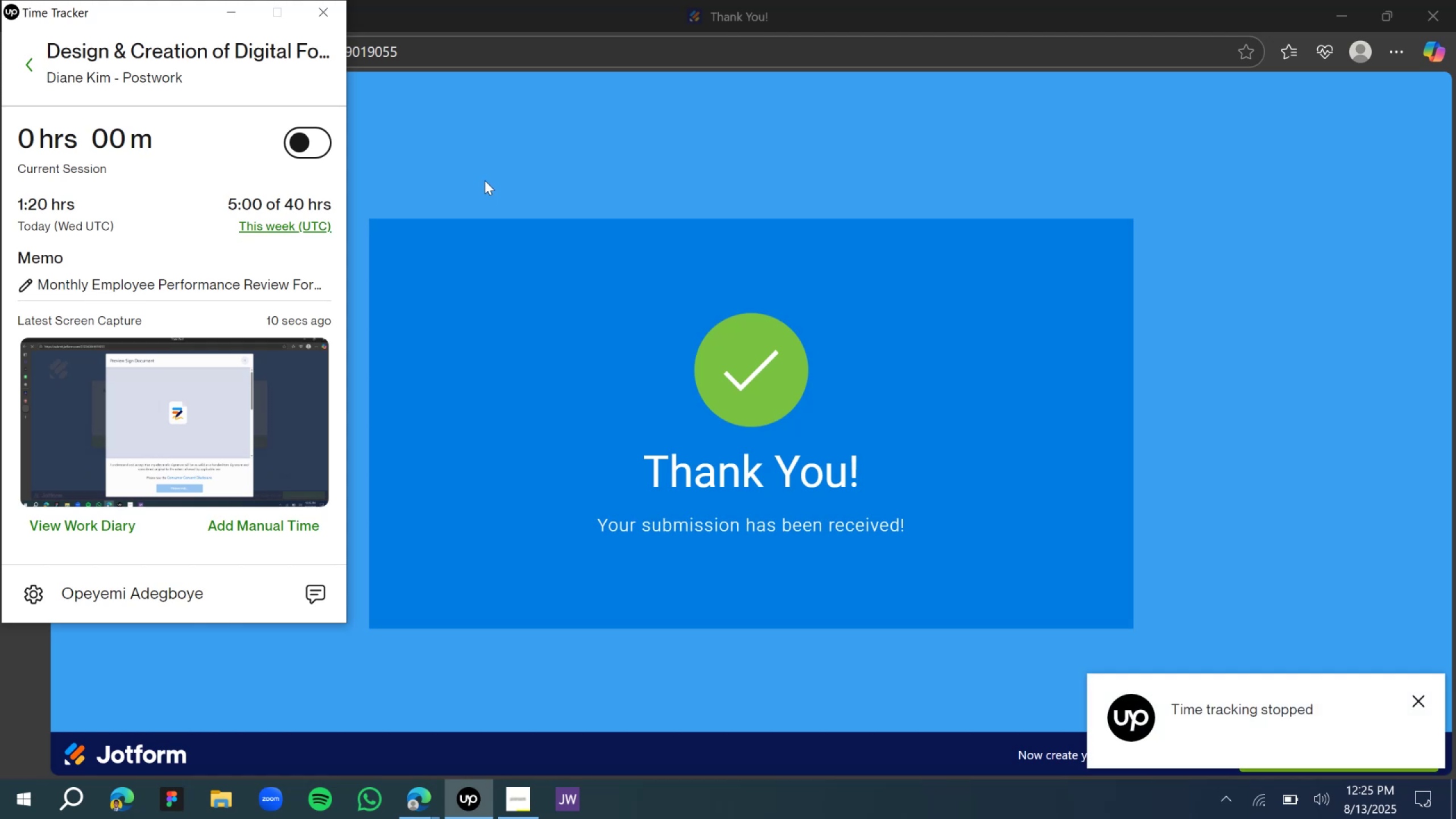 
left_click([485, 180])
 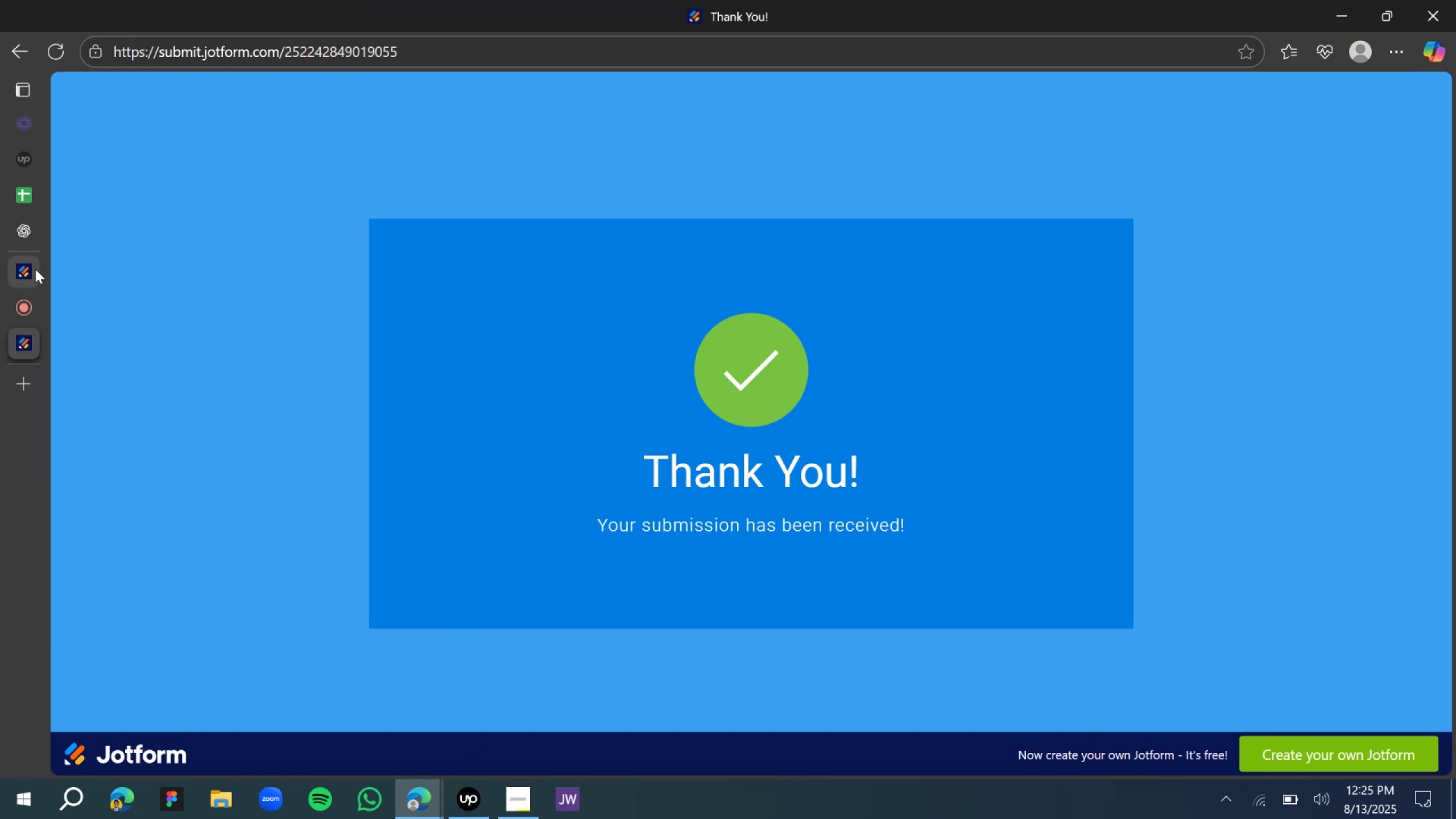 